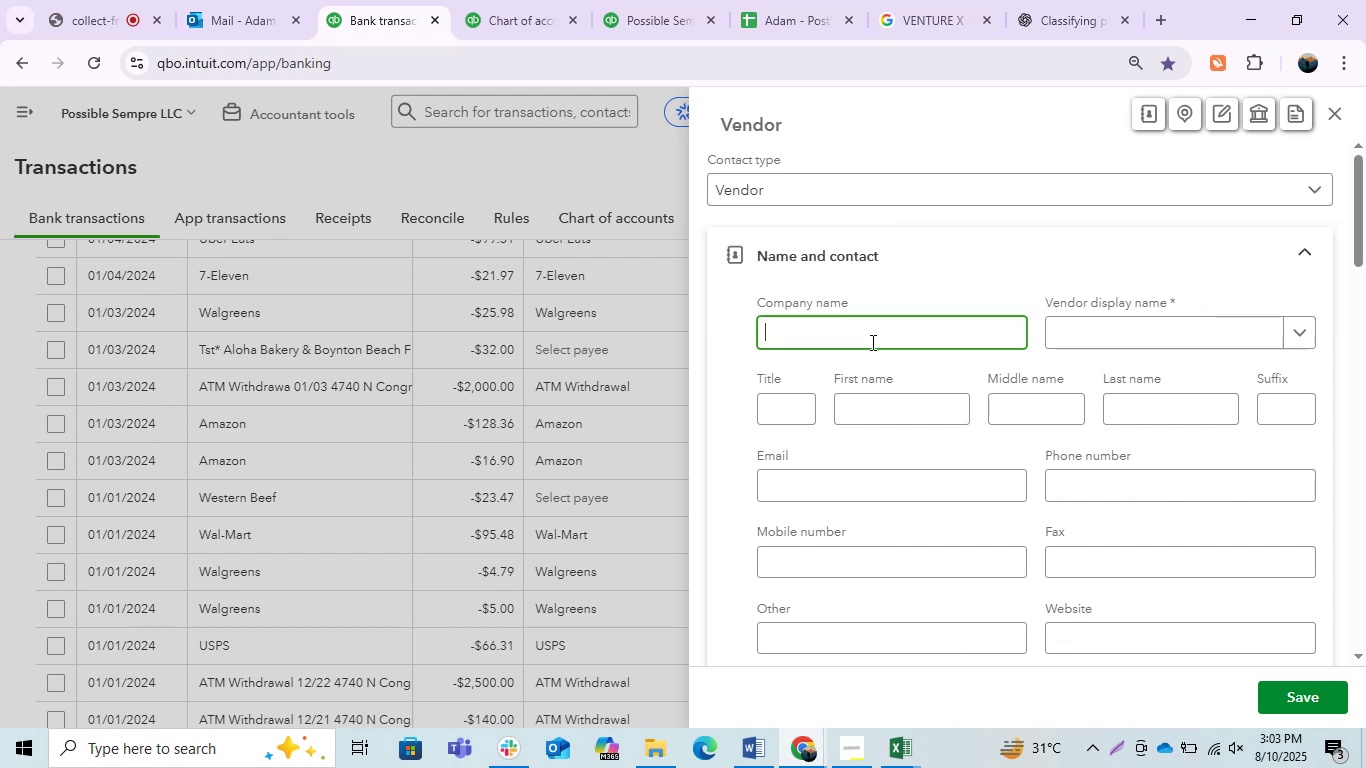 
left_click([575, 394])
 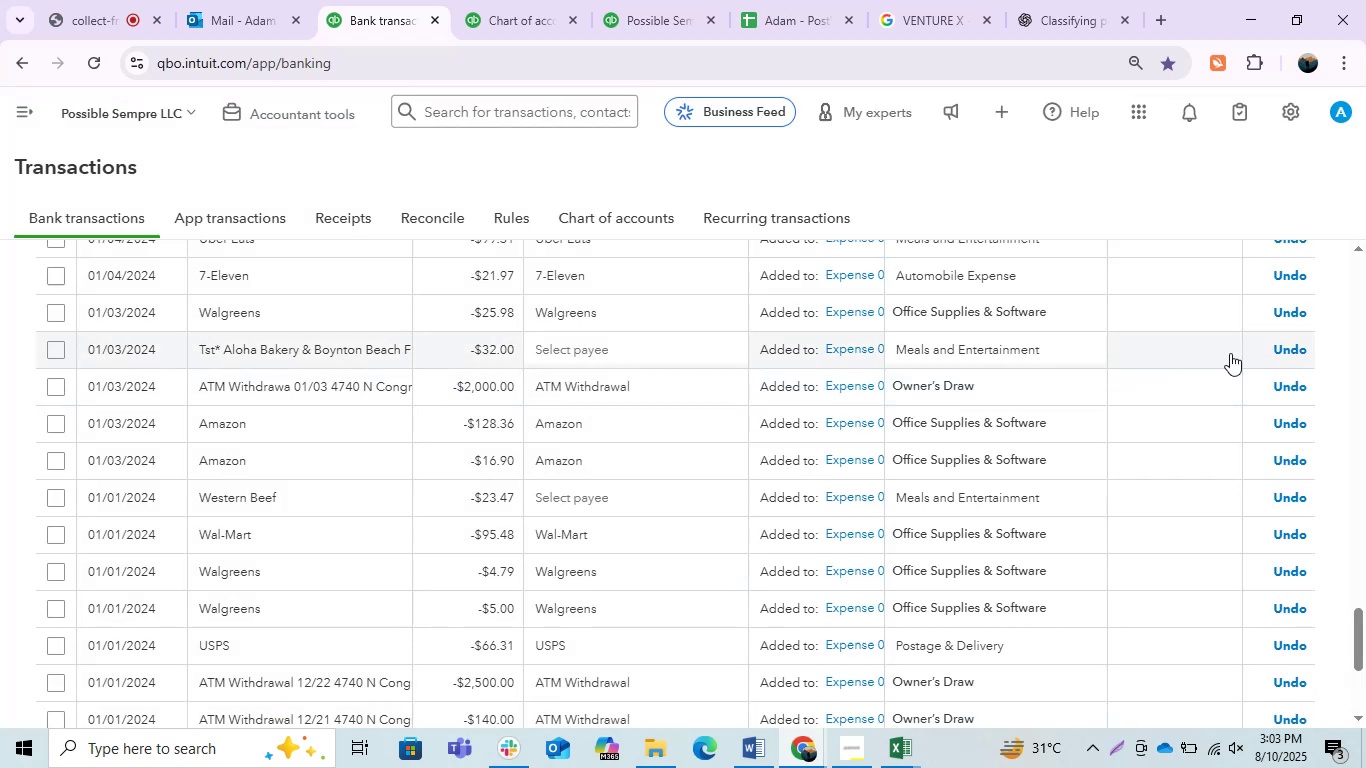 
mouse_move([634, 462])
 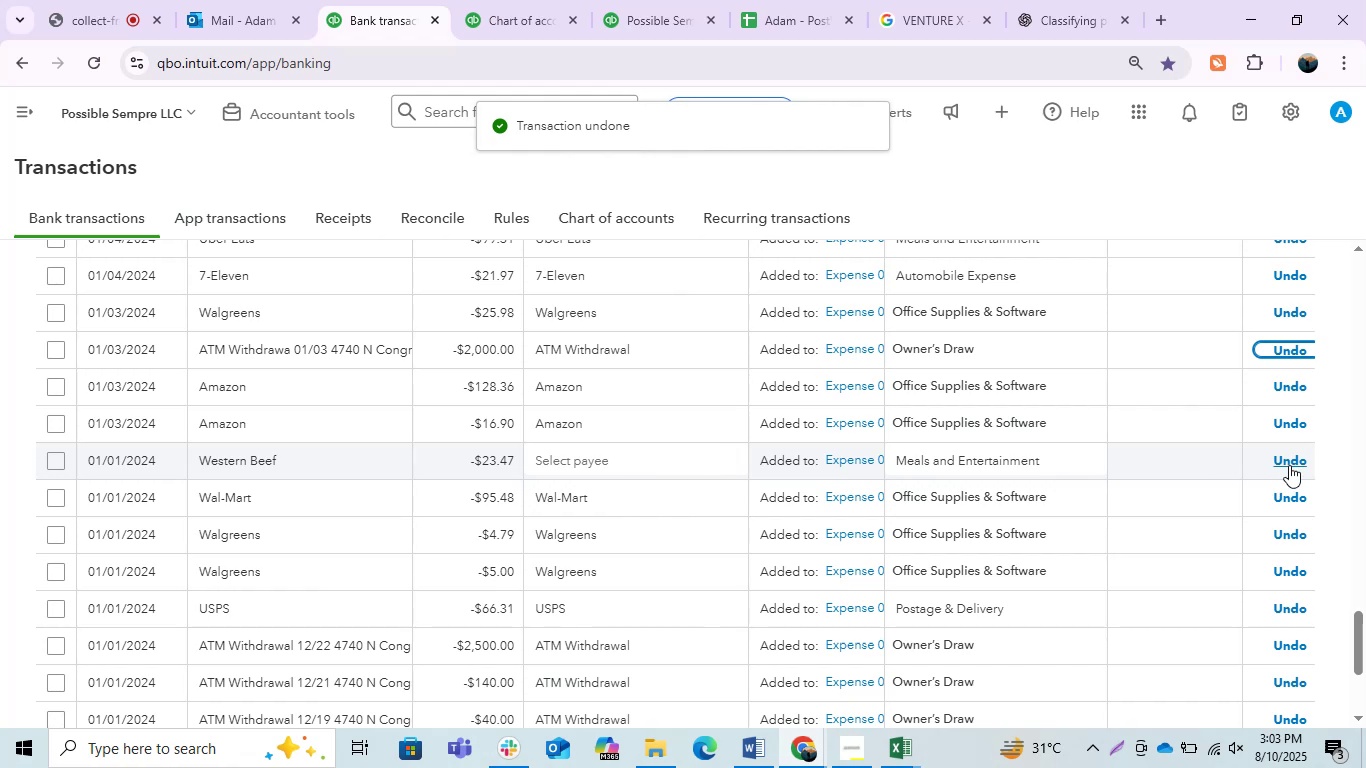 
left_click([1290, 465])
 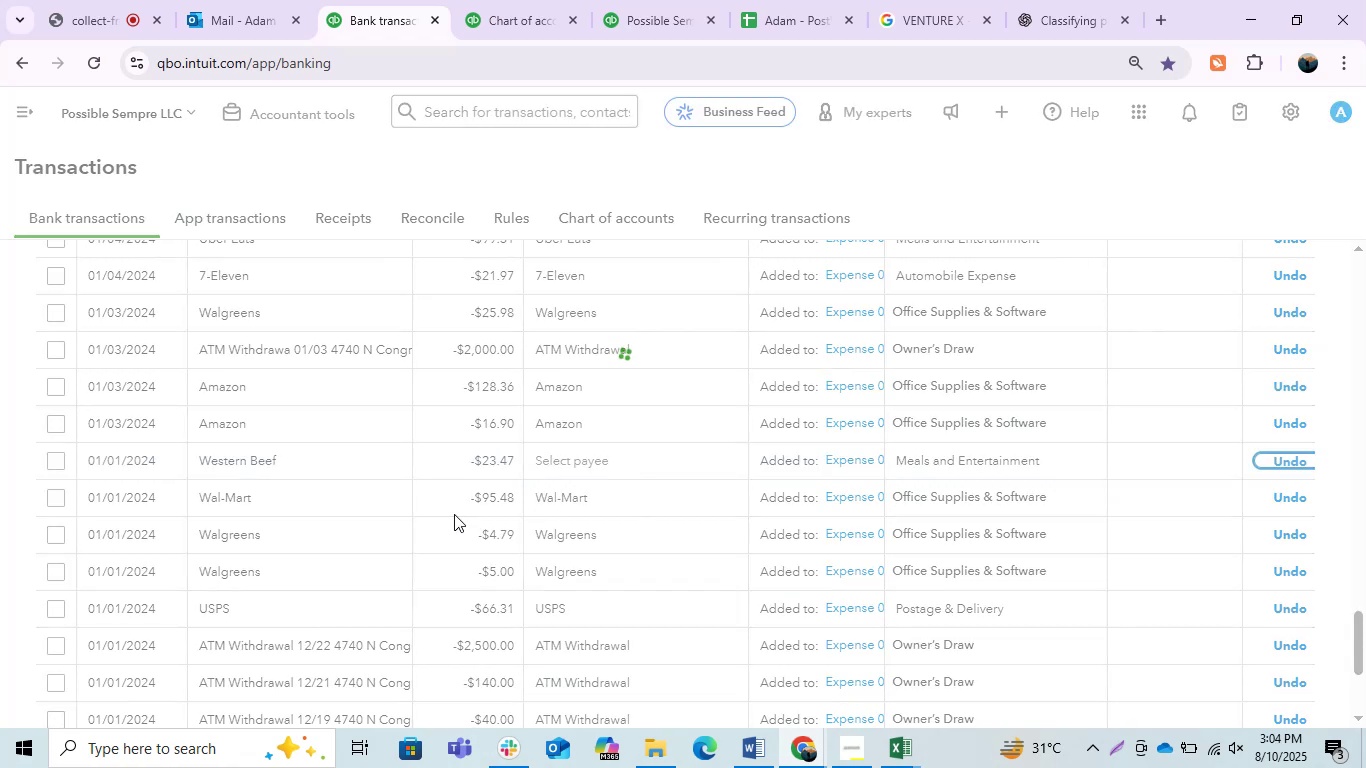 
scroll: coordinate [649, 513], scroll_direction: down, amount: 2.0
 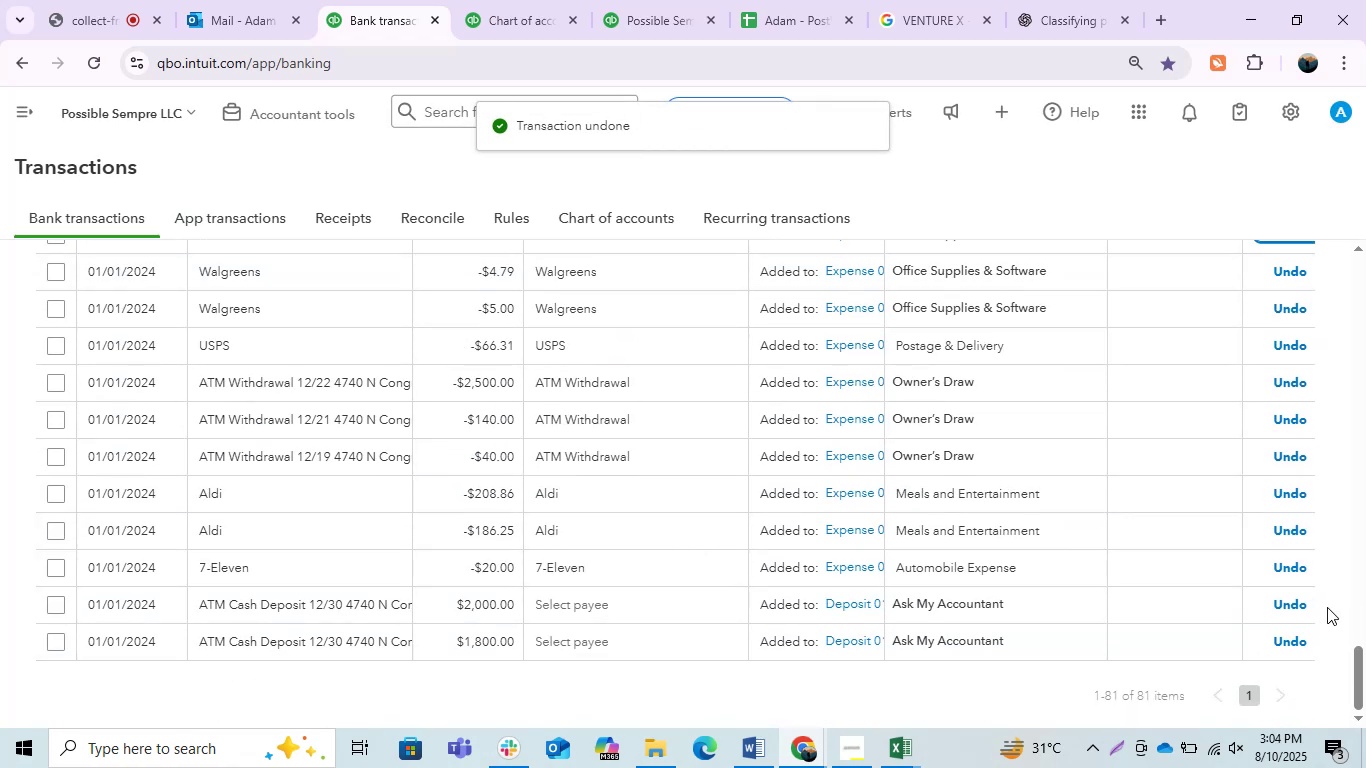 
left_click([1273, 610])
 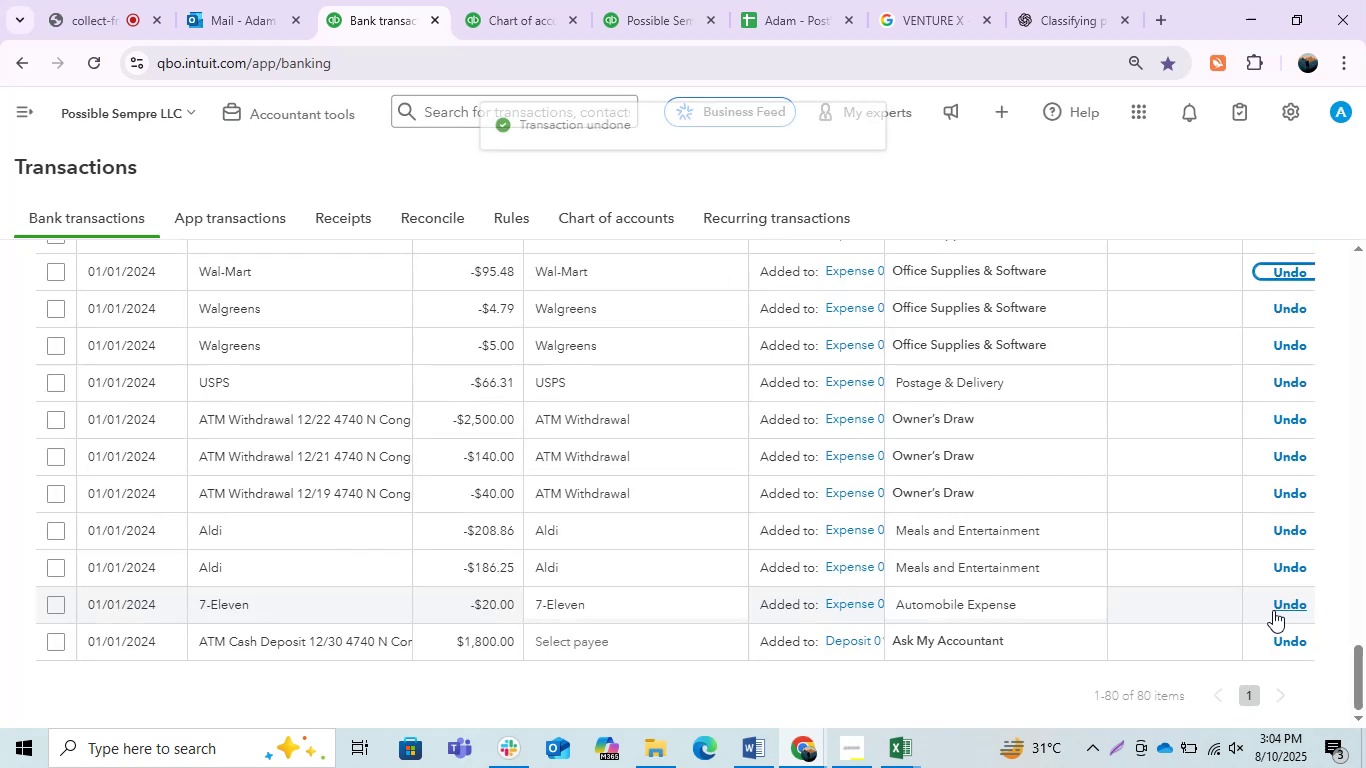 
left_click([1295, 644])
 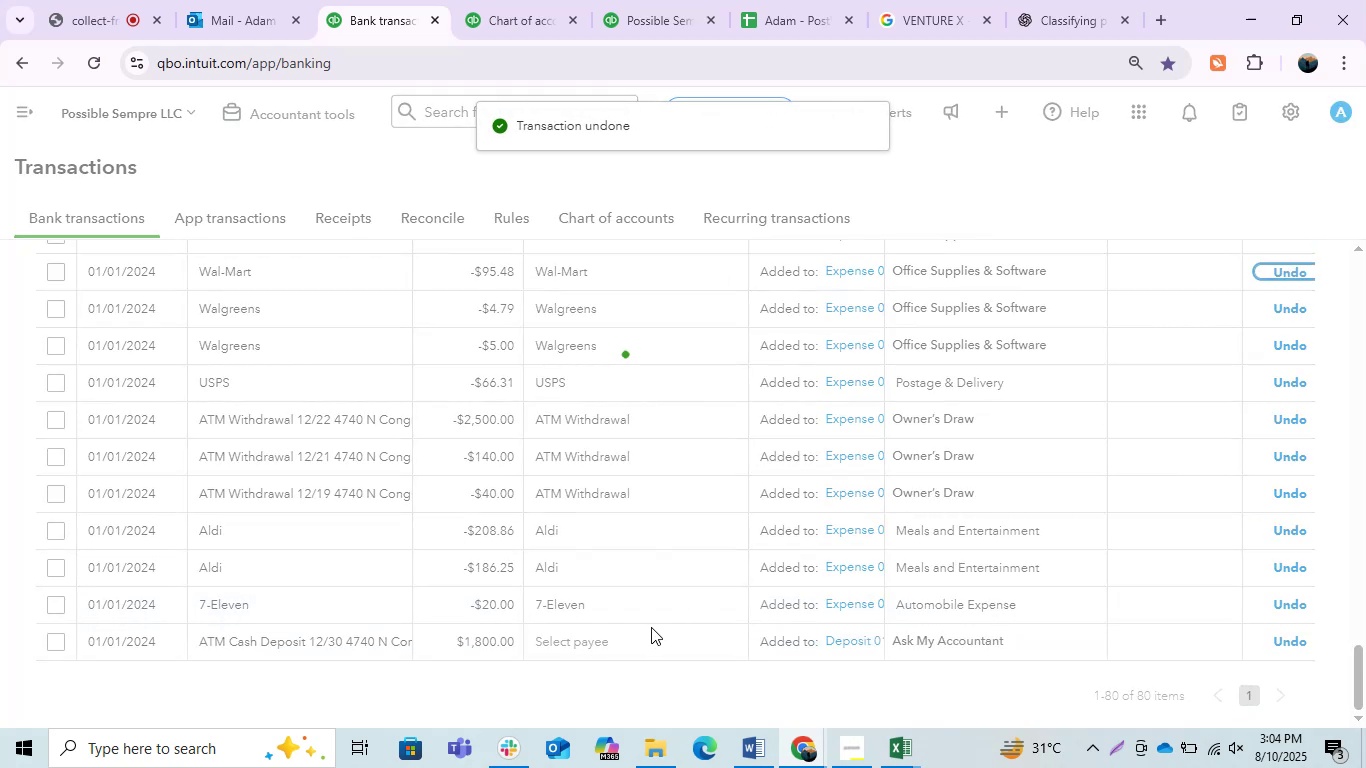 
scroll: coordinate [651, 627], scroll_direction: up, amount: 2.0
 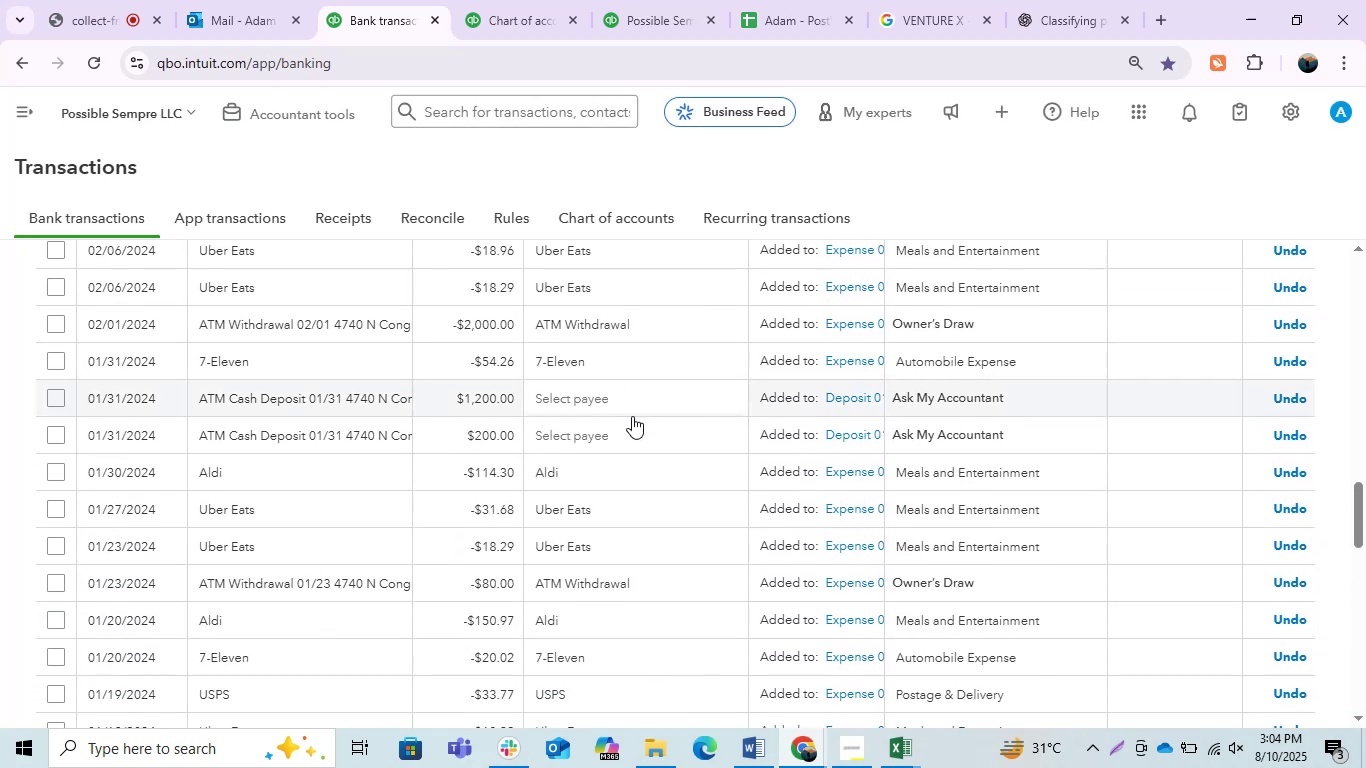 
left_click([1305, 402])
 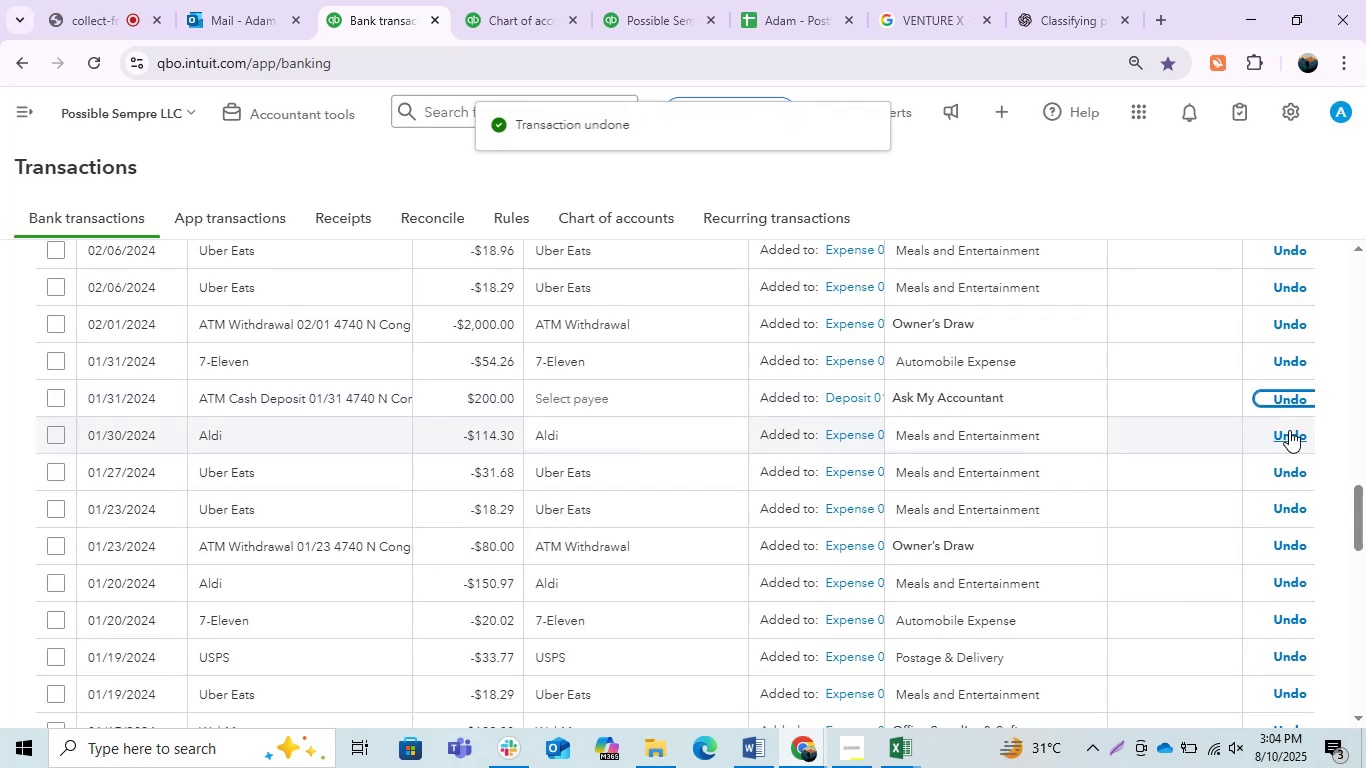 
left_click([1286, 405])
 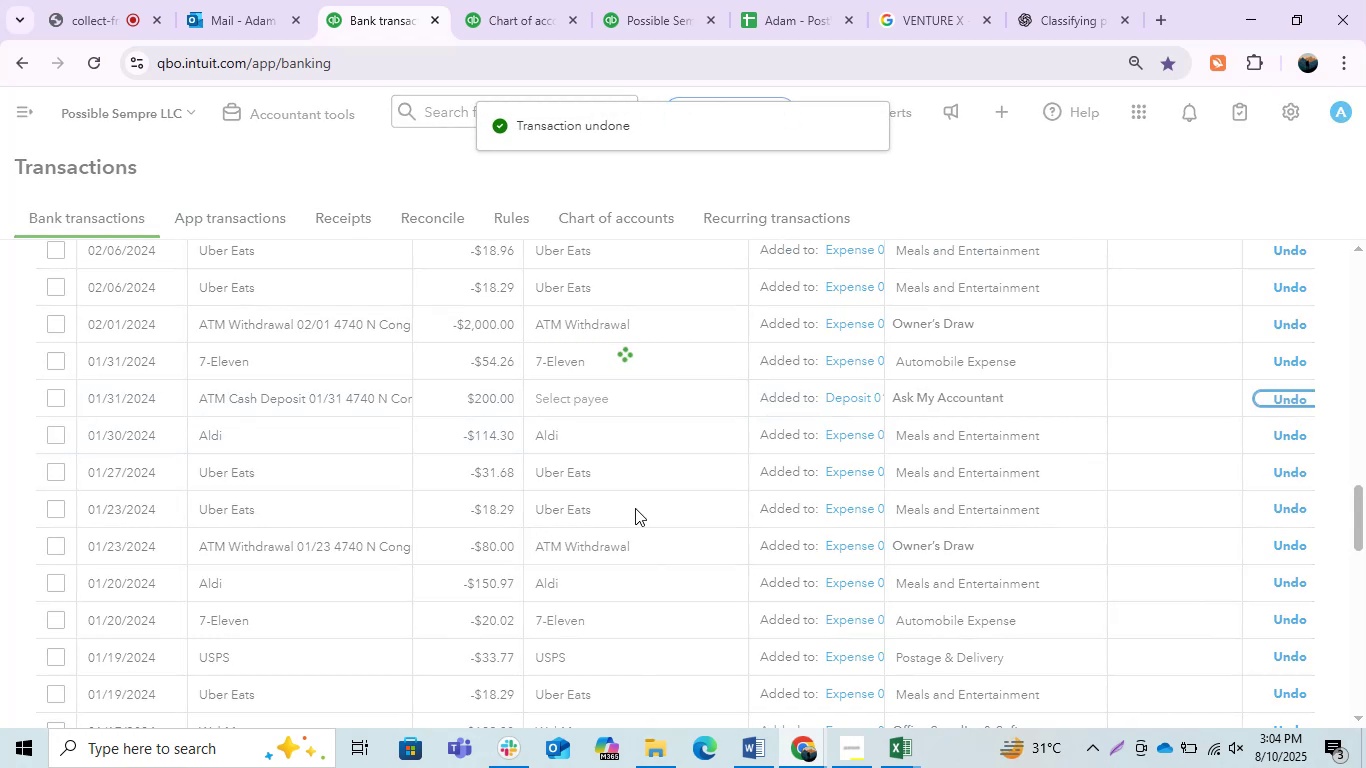 
scroll: coordinate [595, 529], scroll_direction: up, amount: 5.0
 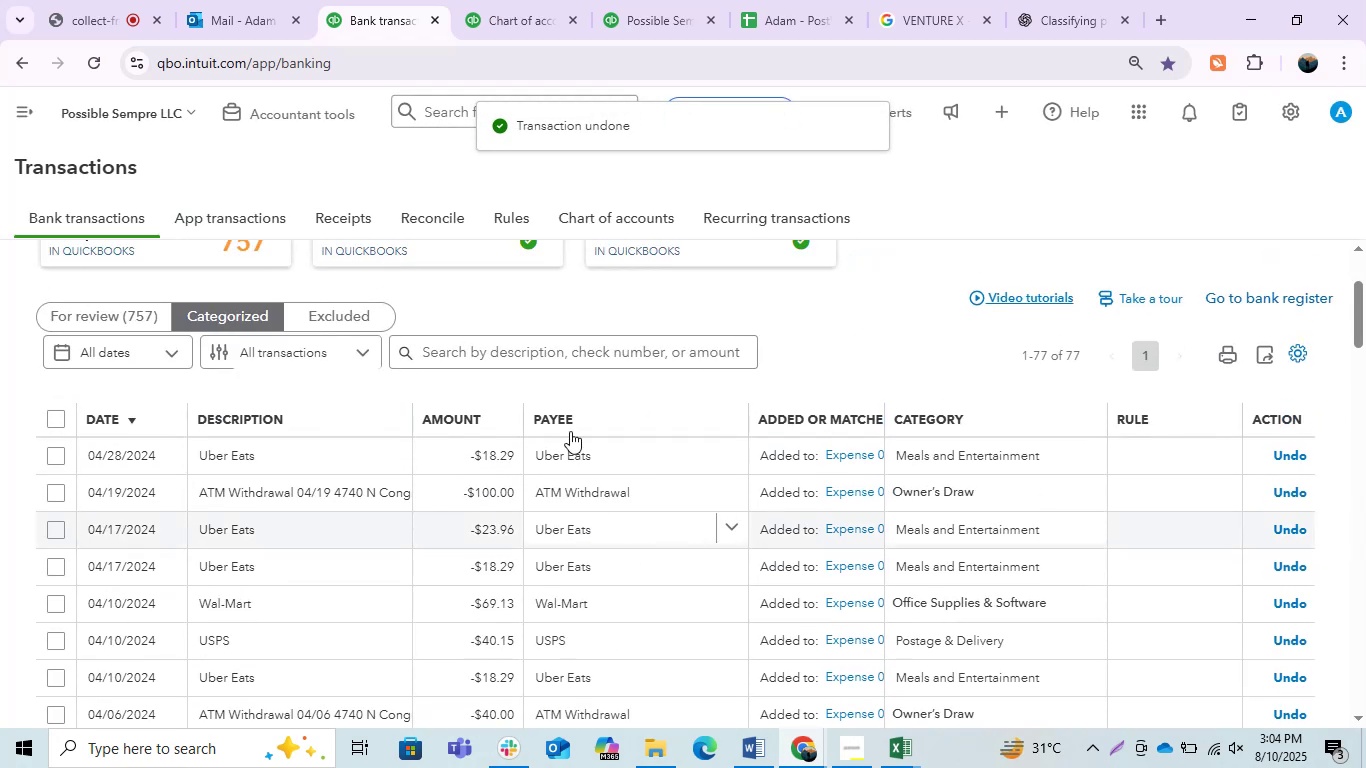 
left_click([566, 422])
 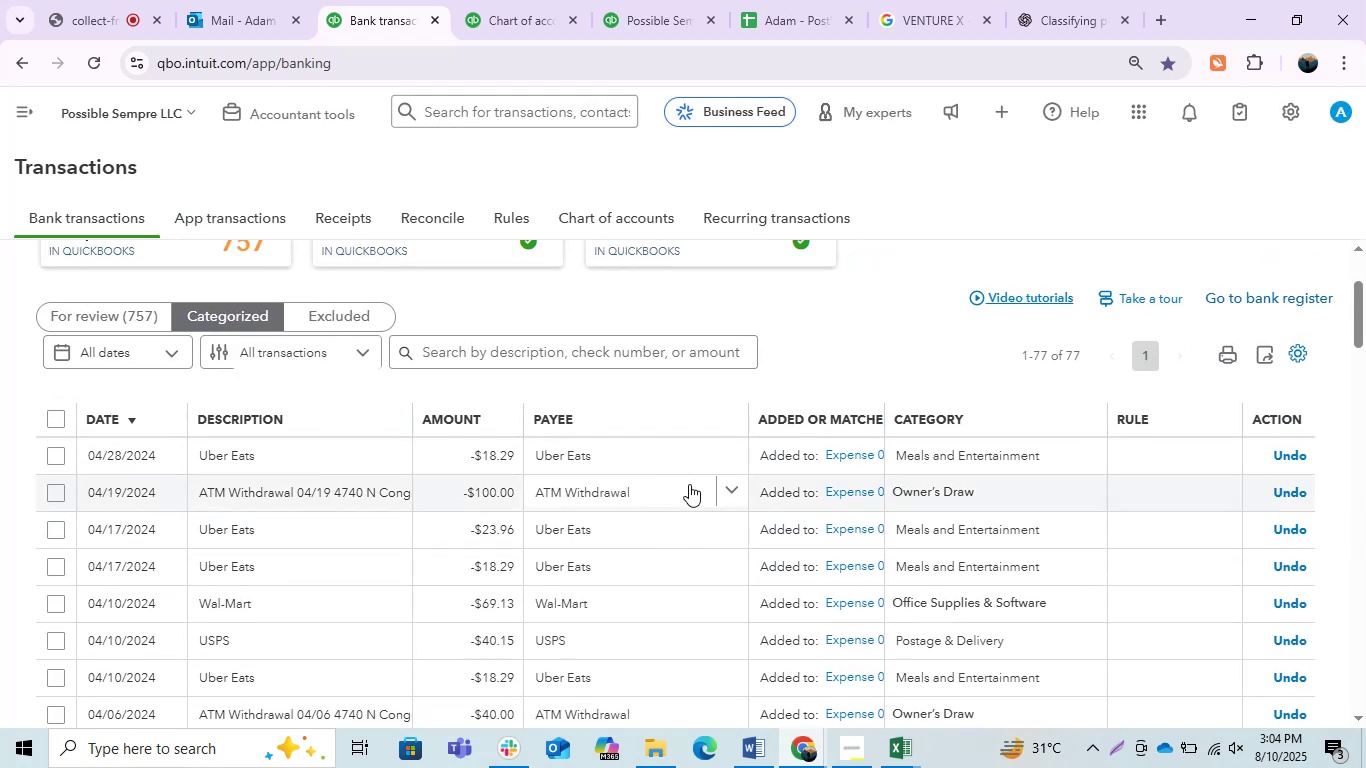 
mouse_move([653, 422])
 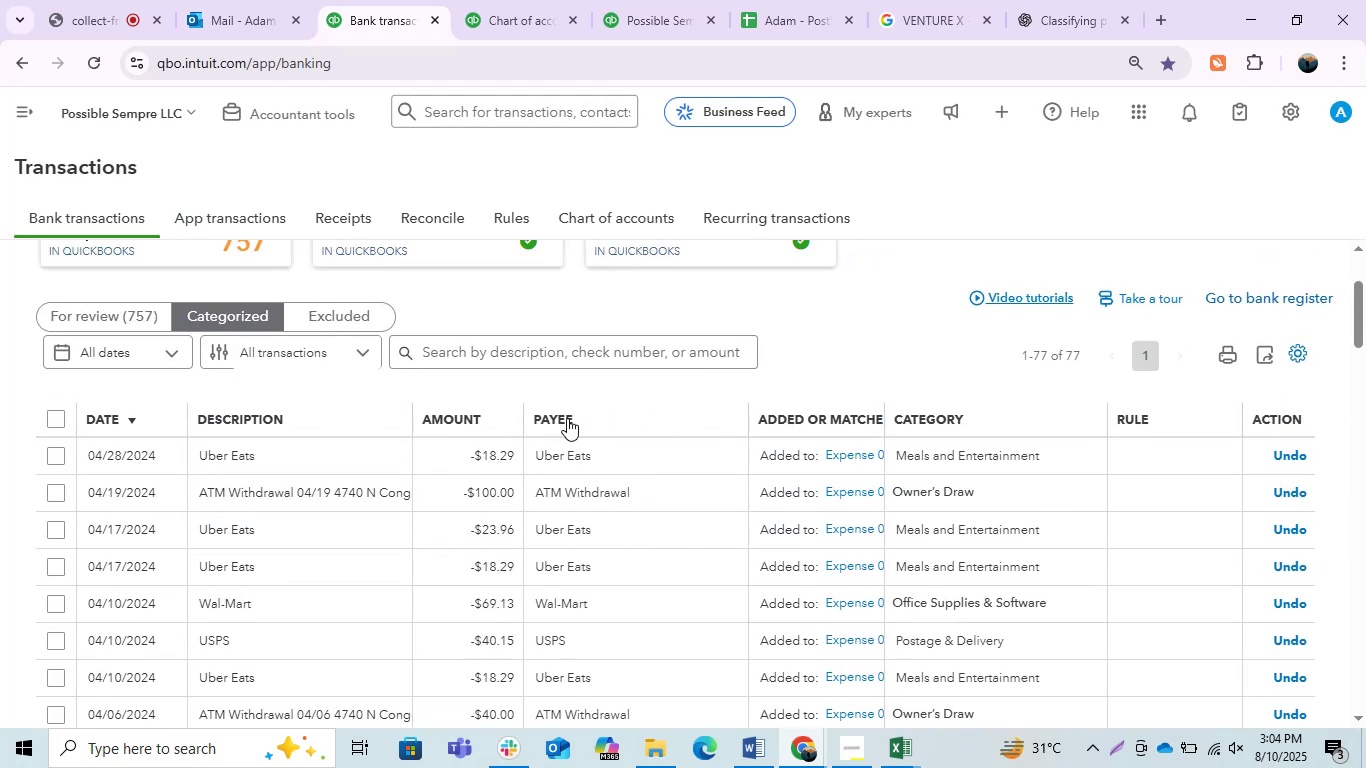 
left_click([565, 418])
 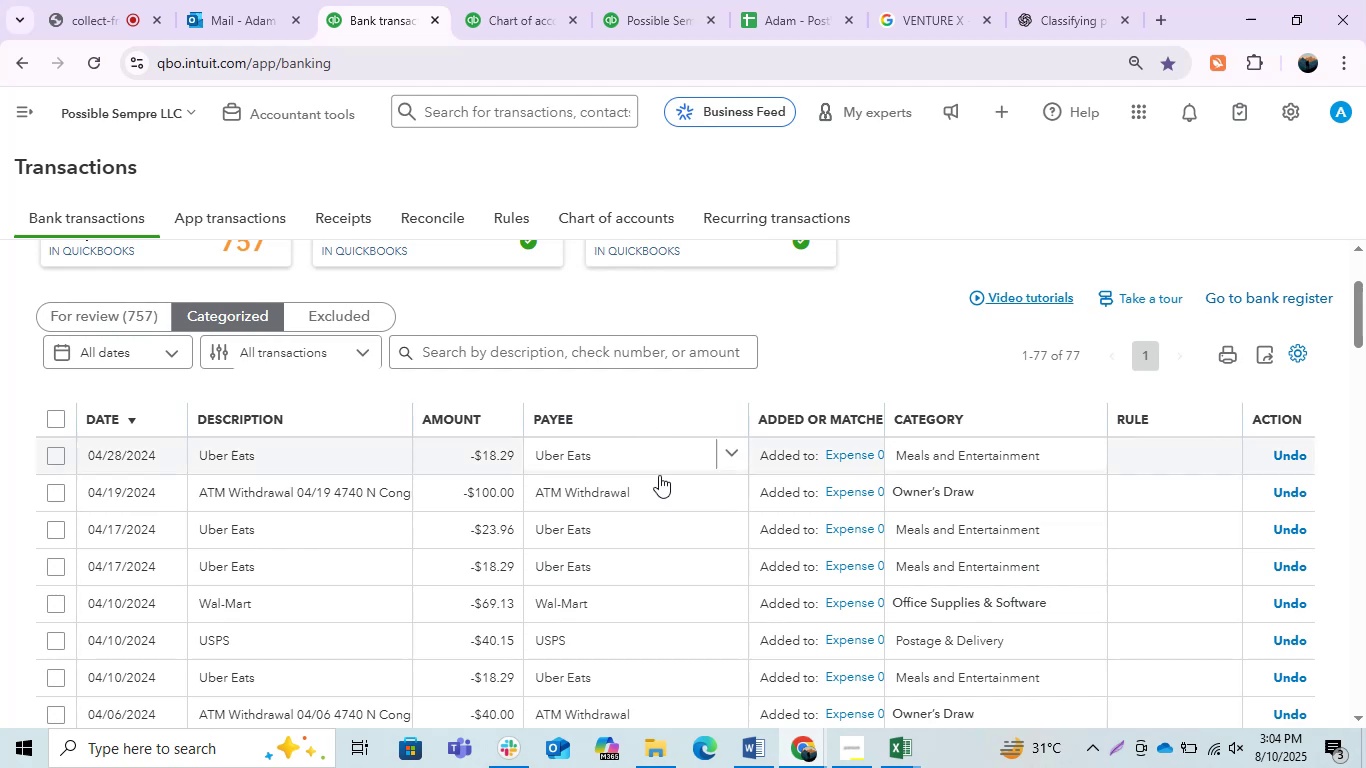 
scroll: coordinate [665, 516], scroll_direction: down, amount: 2.0
 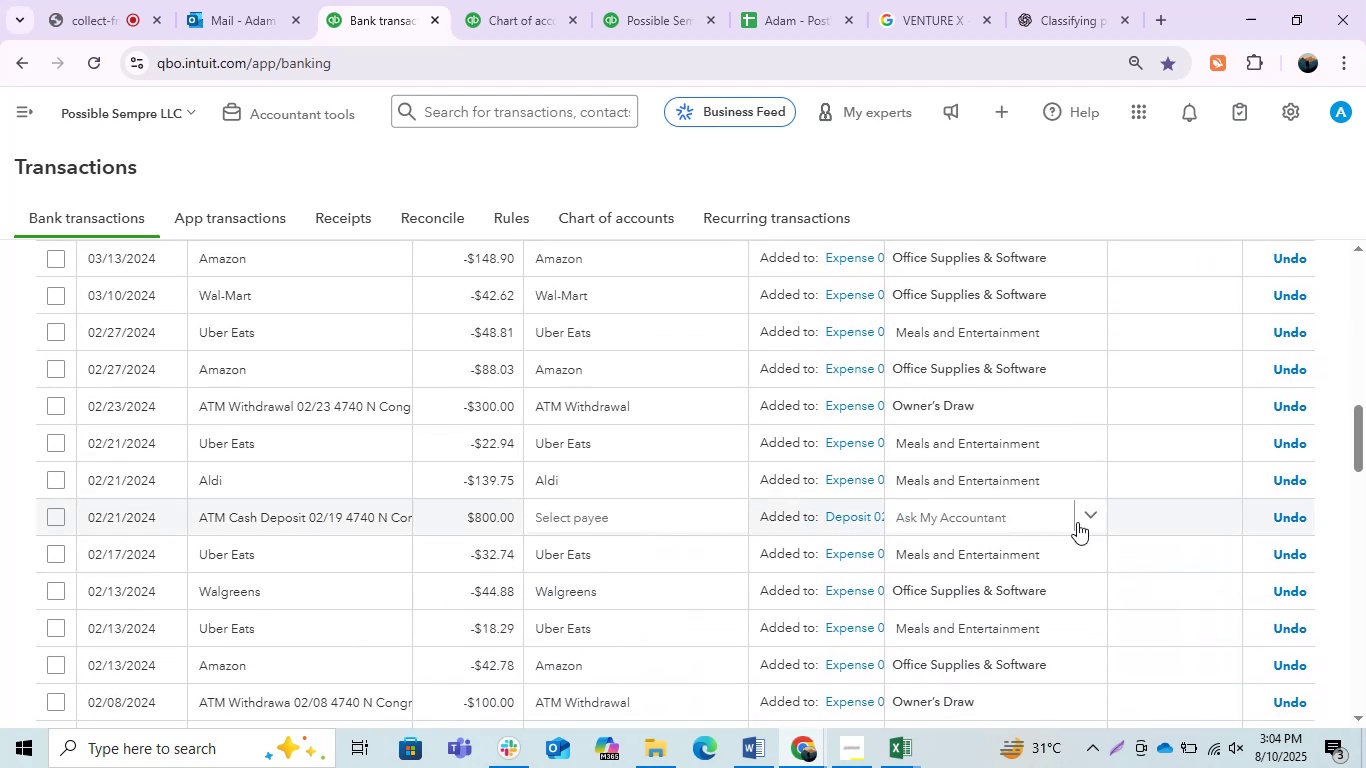 
left_click([1302, 521])
 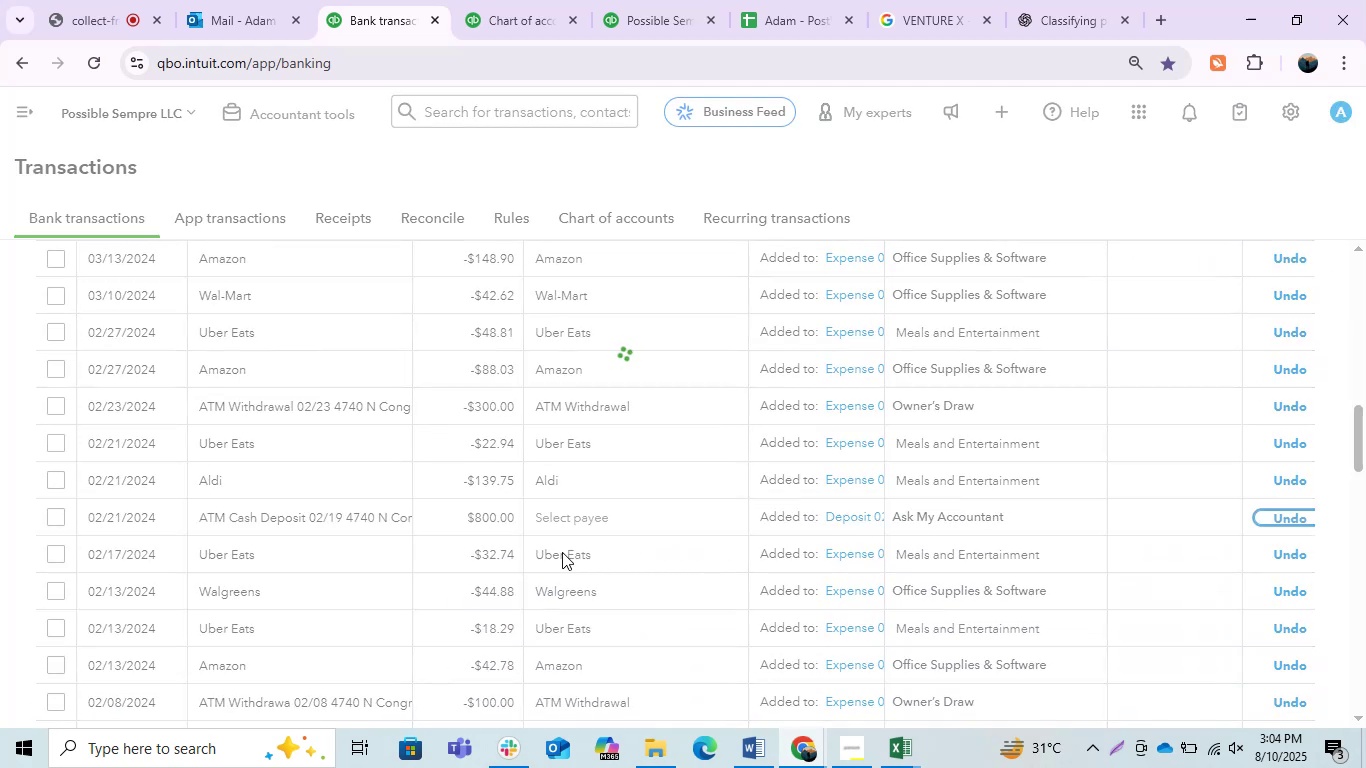 
scroll: coordinate [562, 552], scroll_direction: down, amount: 1.0
 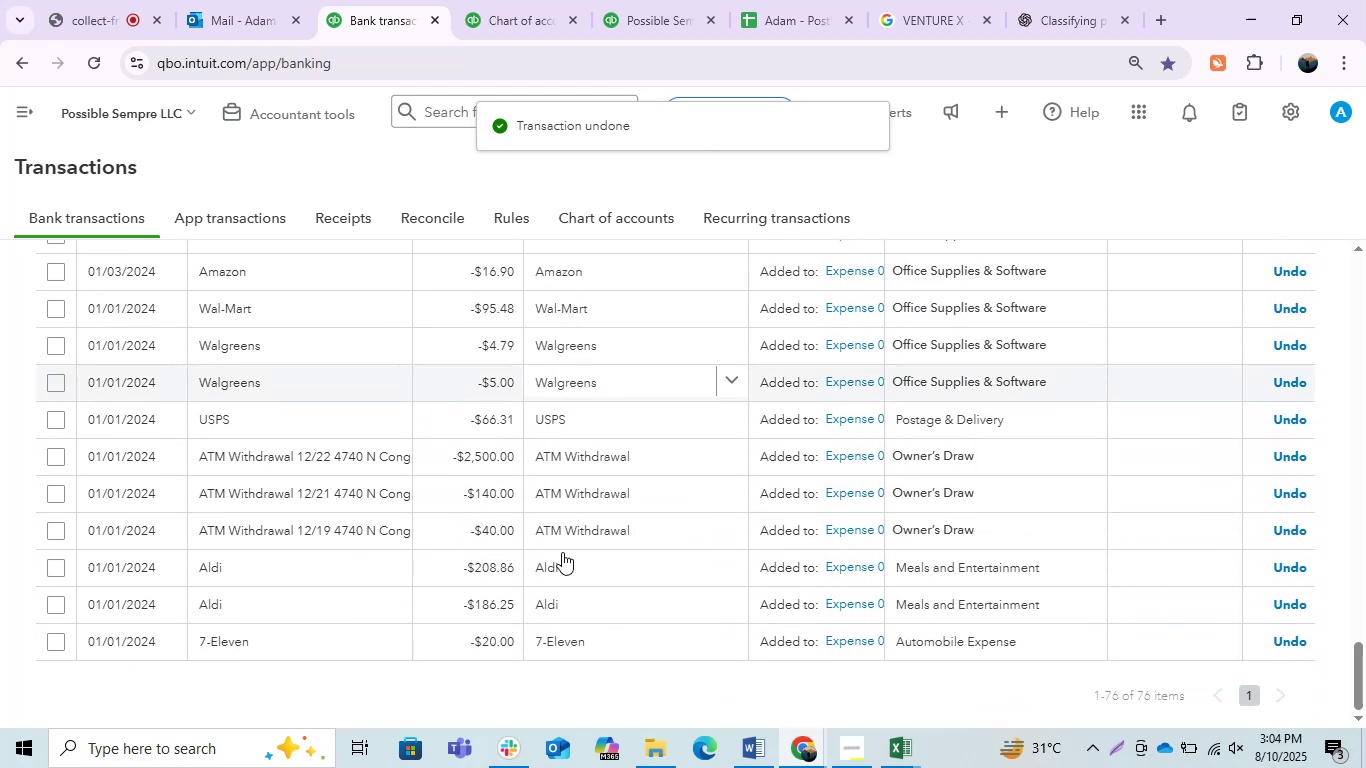 
scroll: coordinate [562, 552], scroll_direction: up, amount: 12.0
 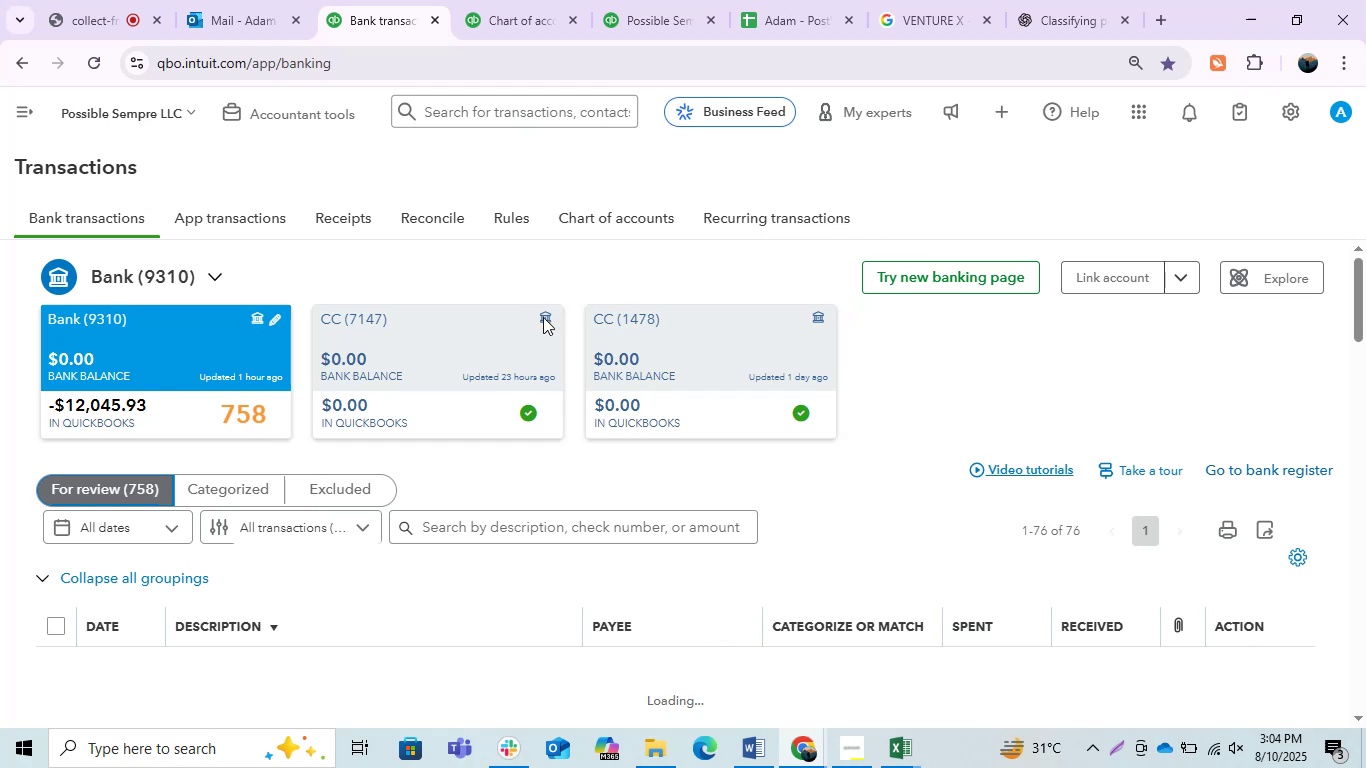 
wait(7.58)
 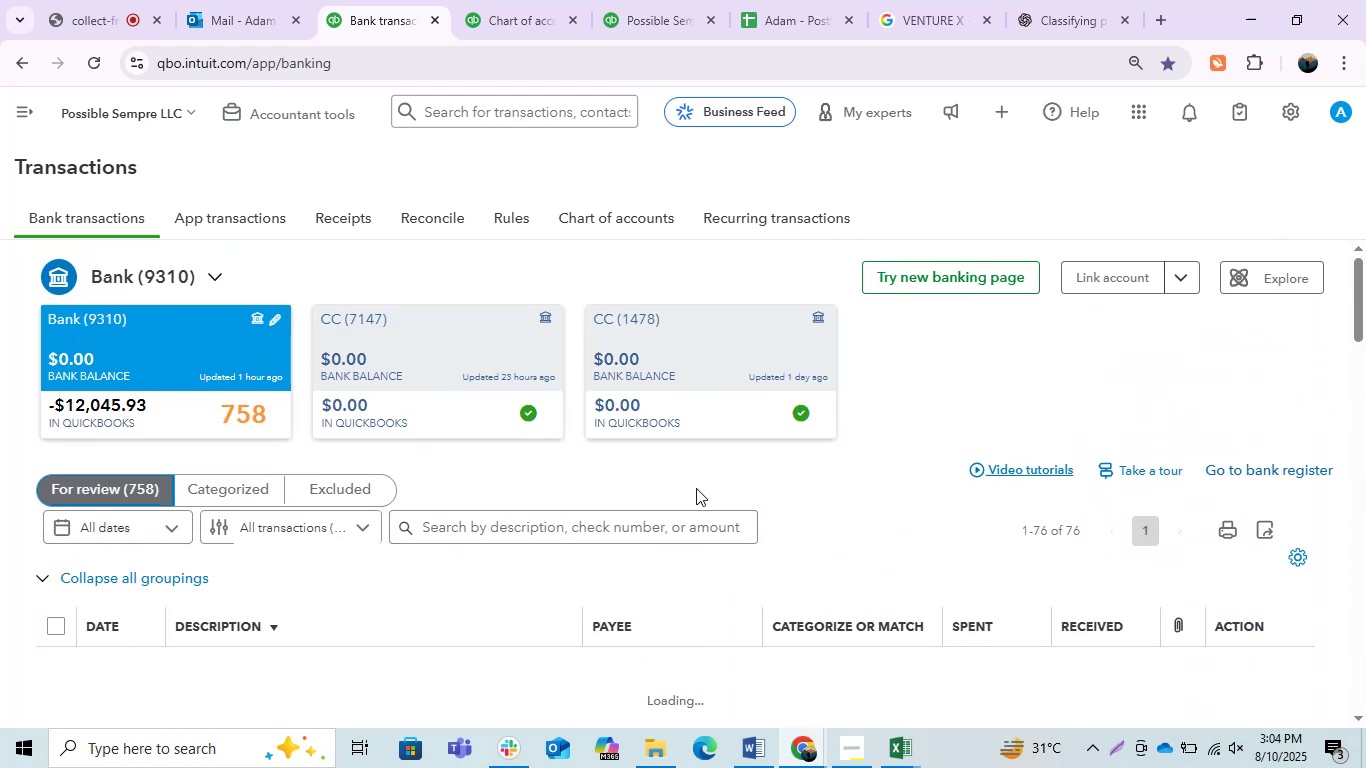 
left_click([968, 379])
 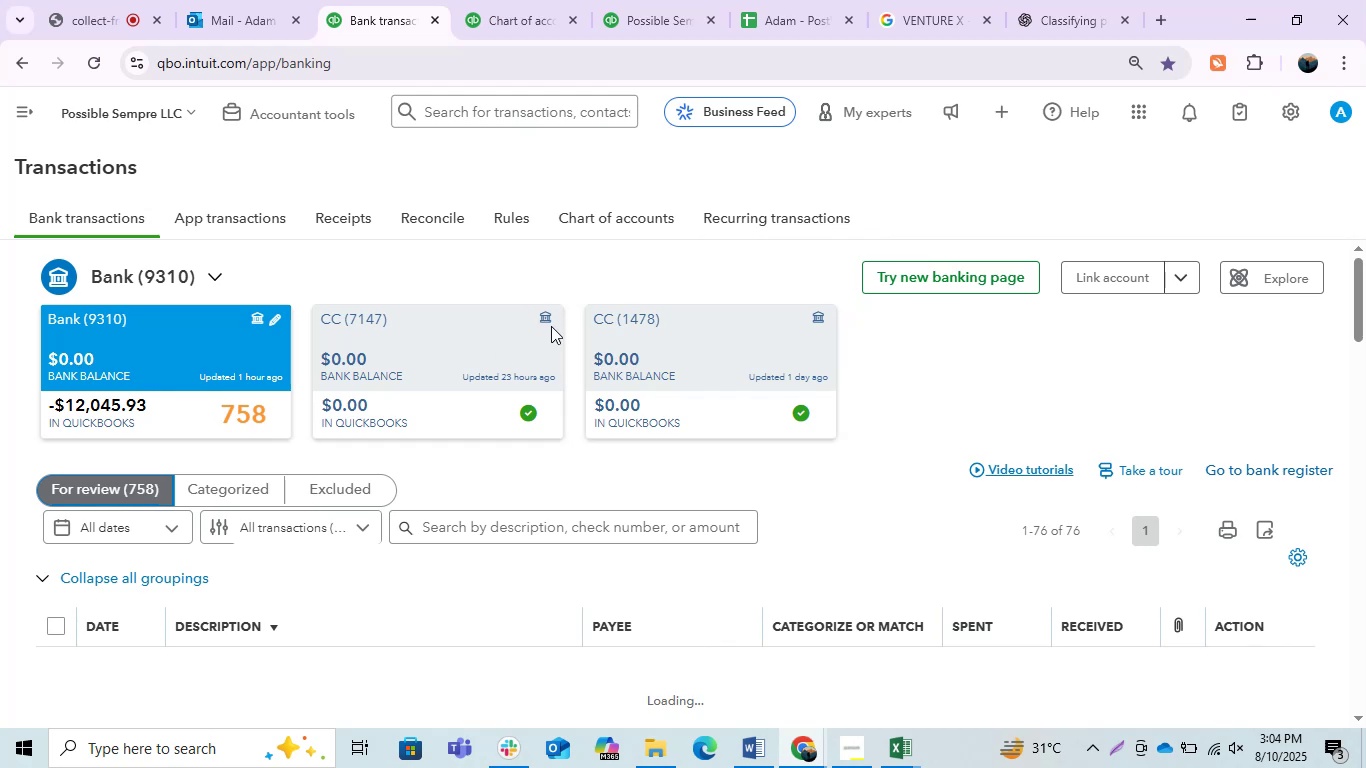 
left_click([545, 321])
 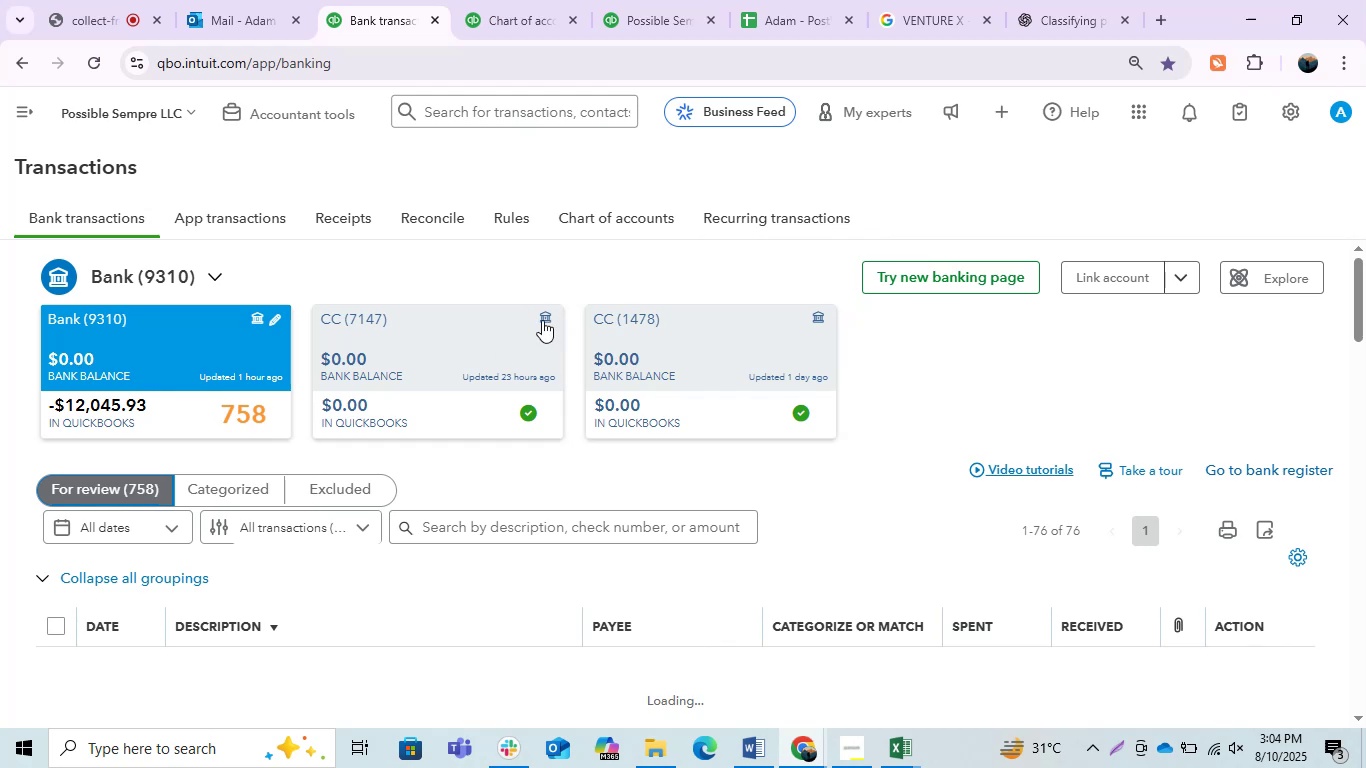 
left_click([548, 315])
 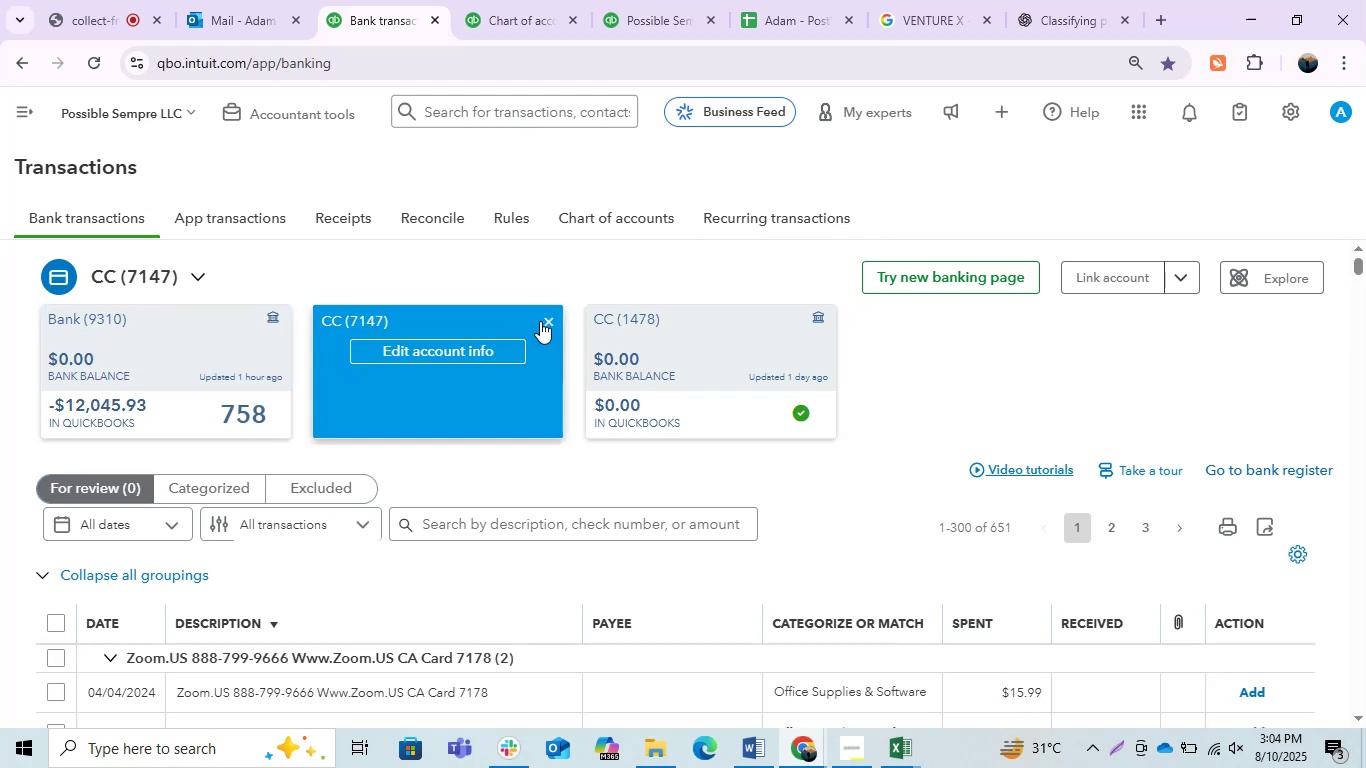 
left_click([512, 344])
 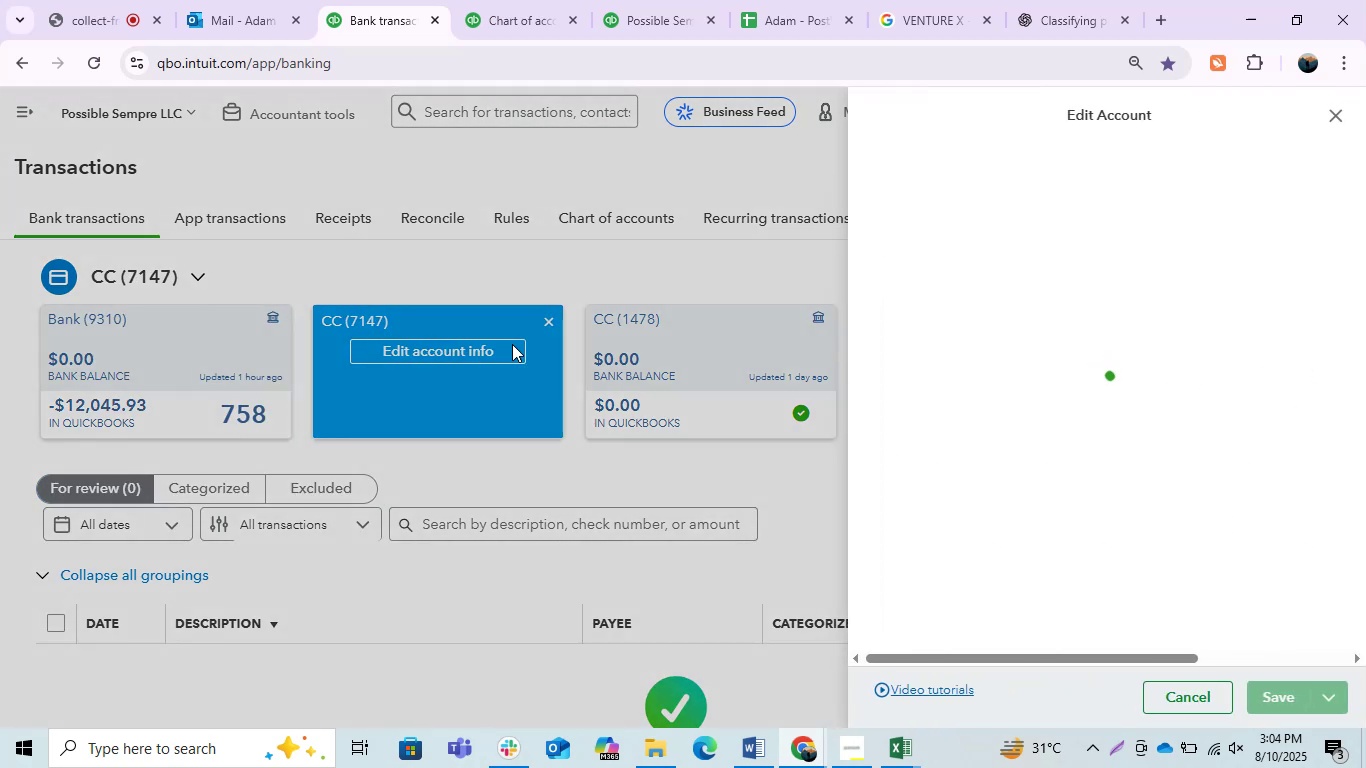 
mouse_move([1169, 298])
 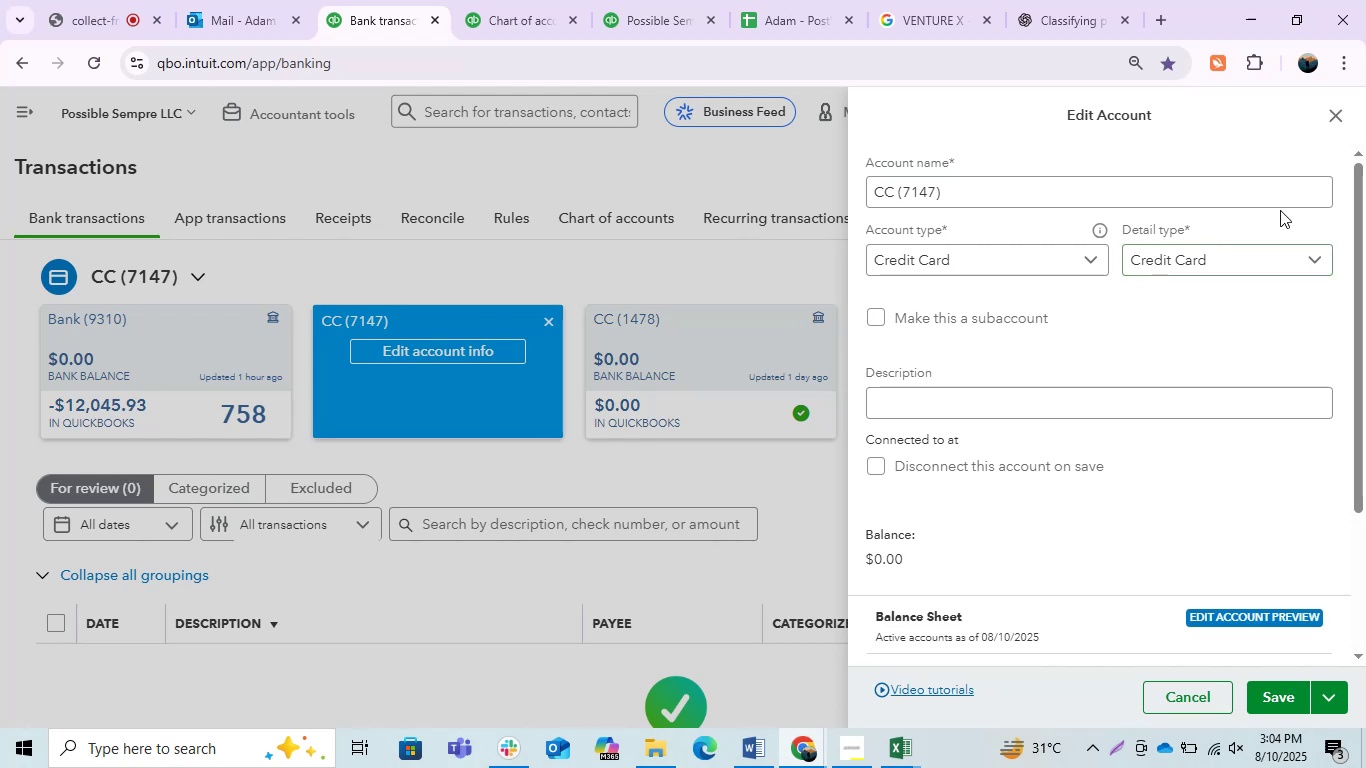 
left_click_drag(start_coordinate=[1329, 117], to_coordinate=[1335, 117])
 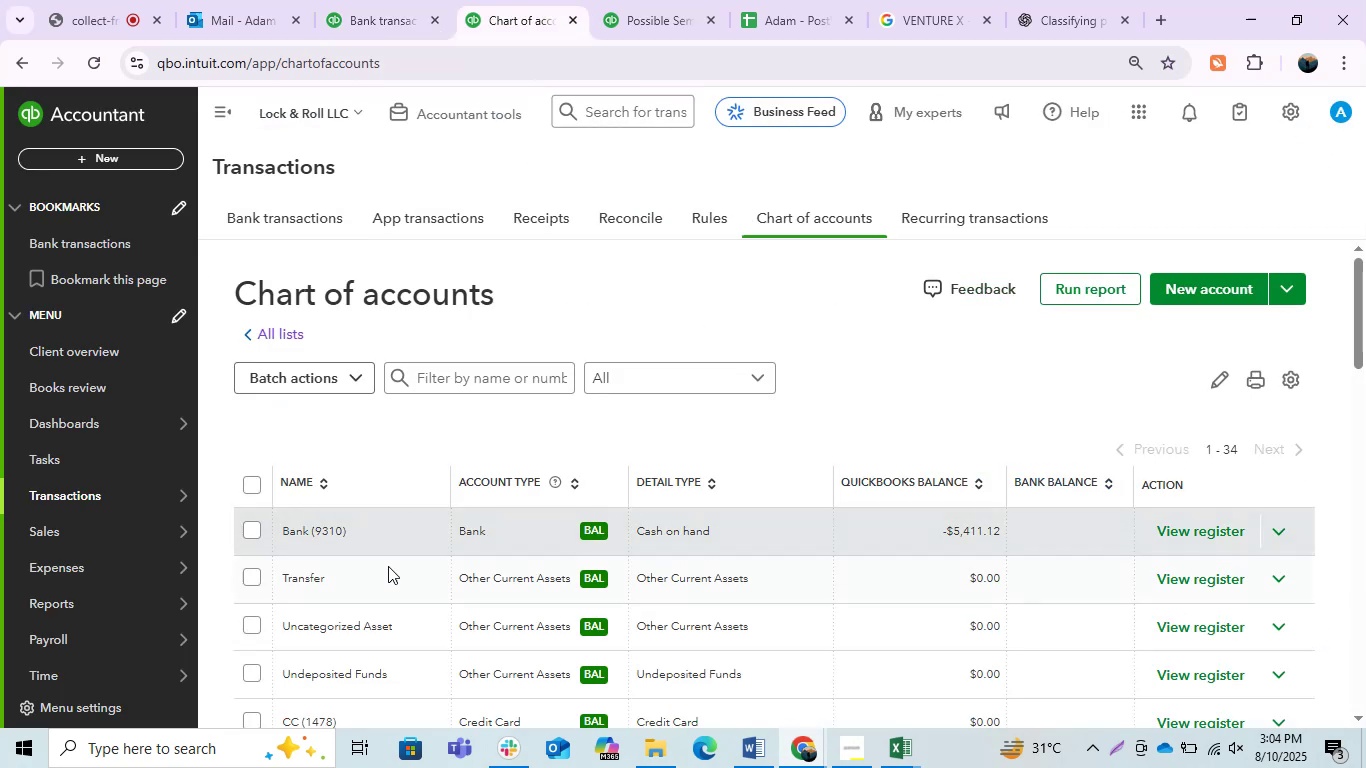 
scroll: coordinate [404, 575], scroll_direction: down, amount: 1.0
 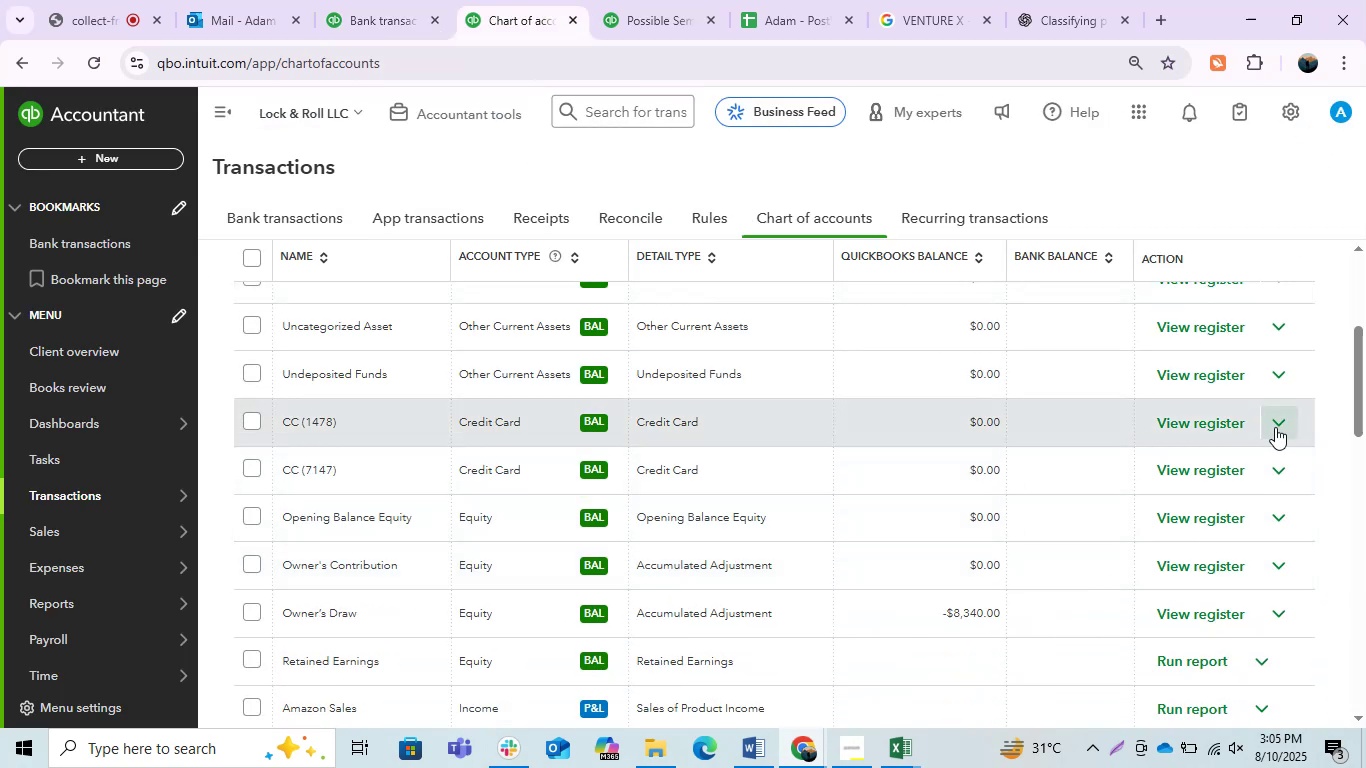 
left_click([1275, 427])
 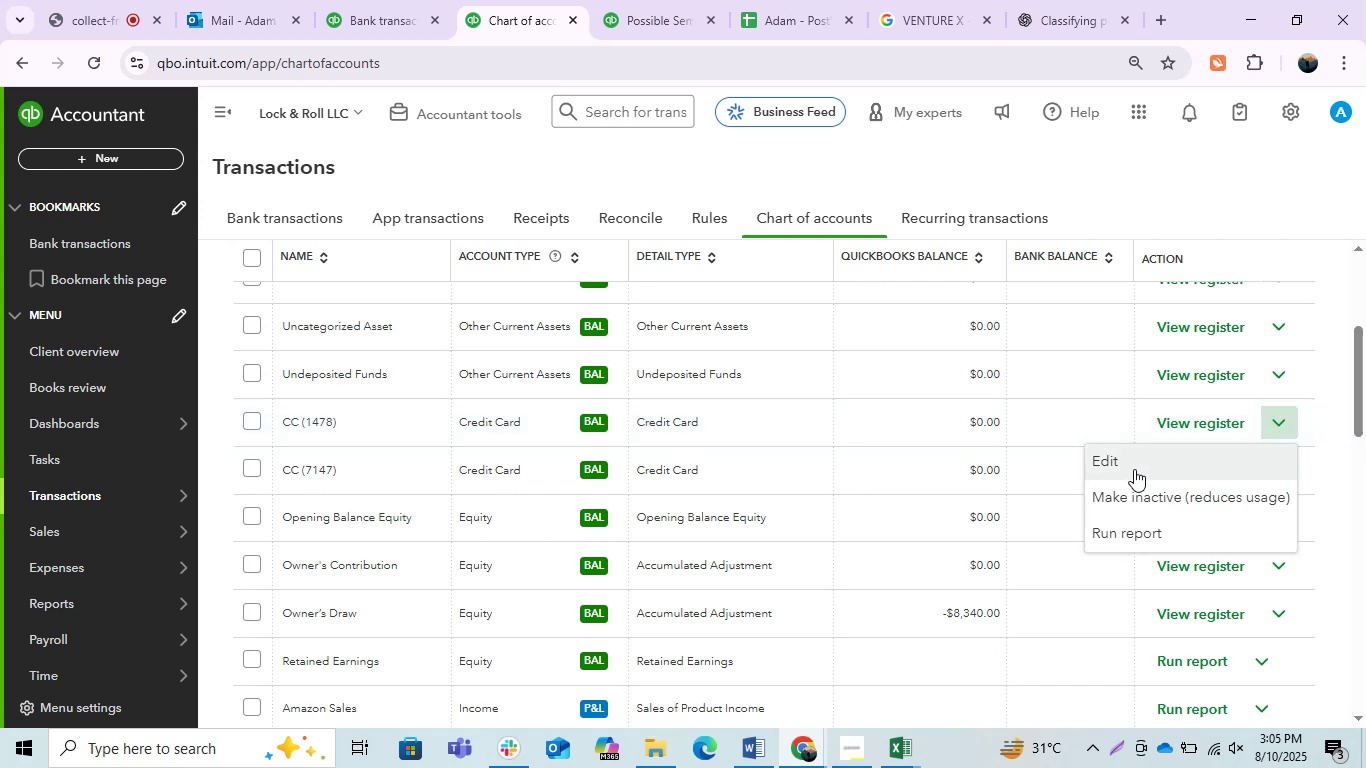 
left_click([1155, 501])
 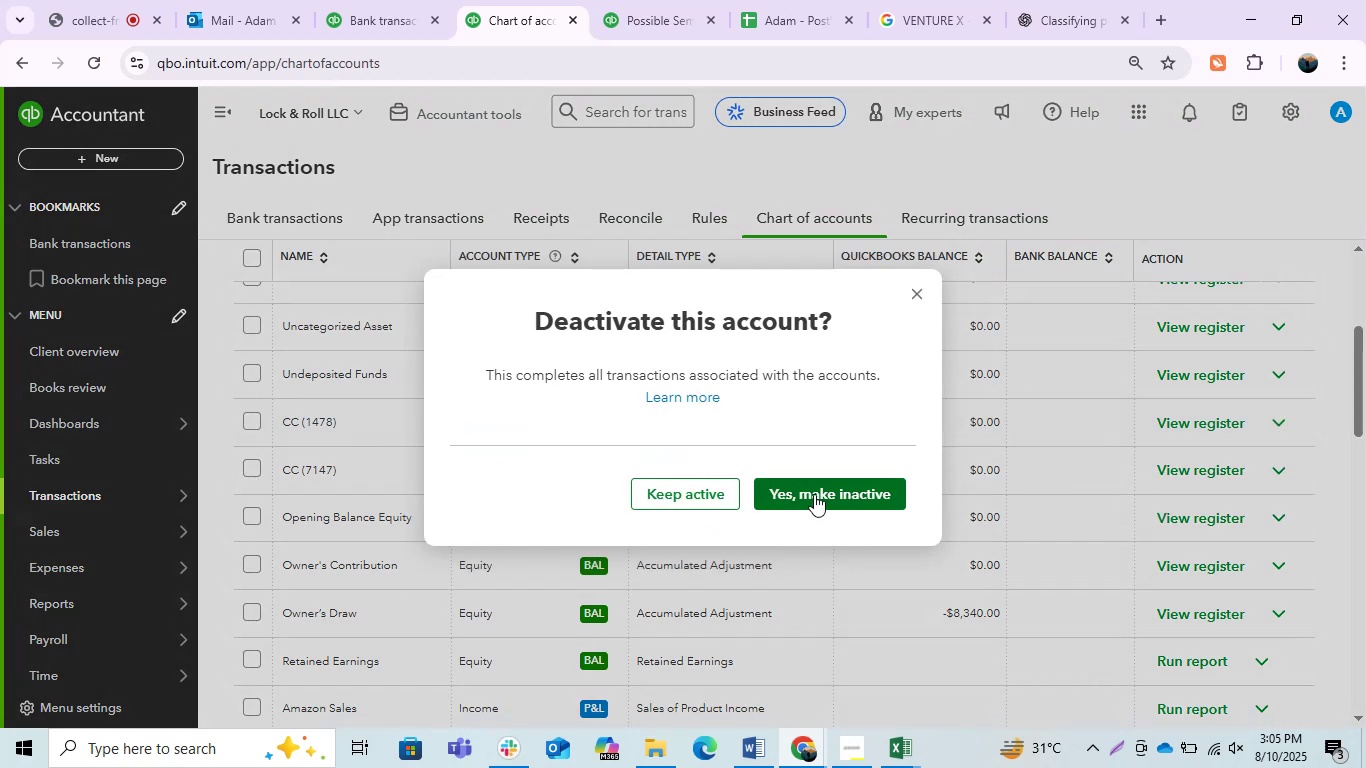 
left_click([814, 494])
 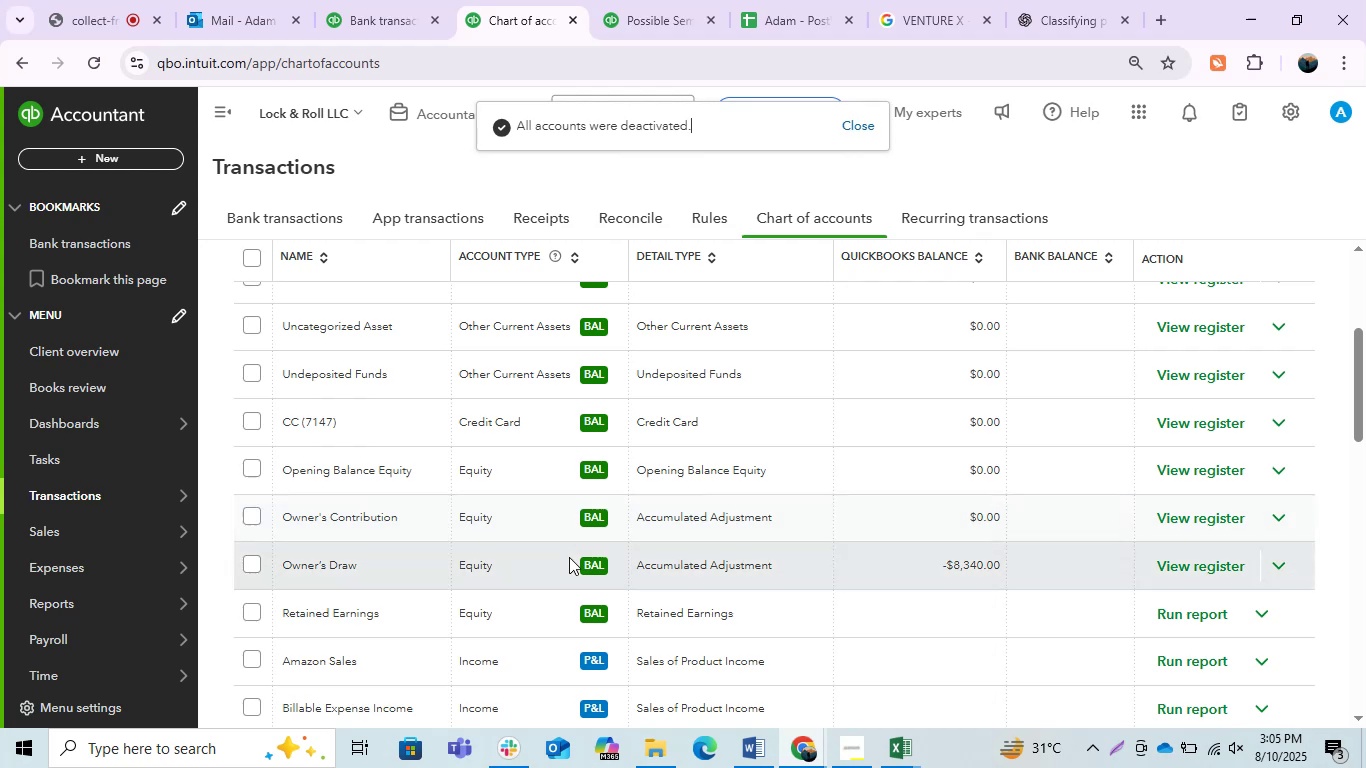 
left_click([1286, 421])
 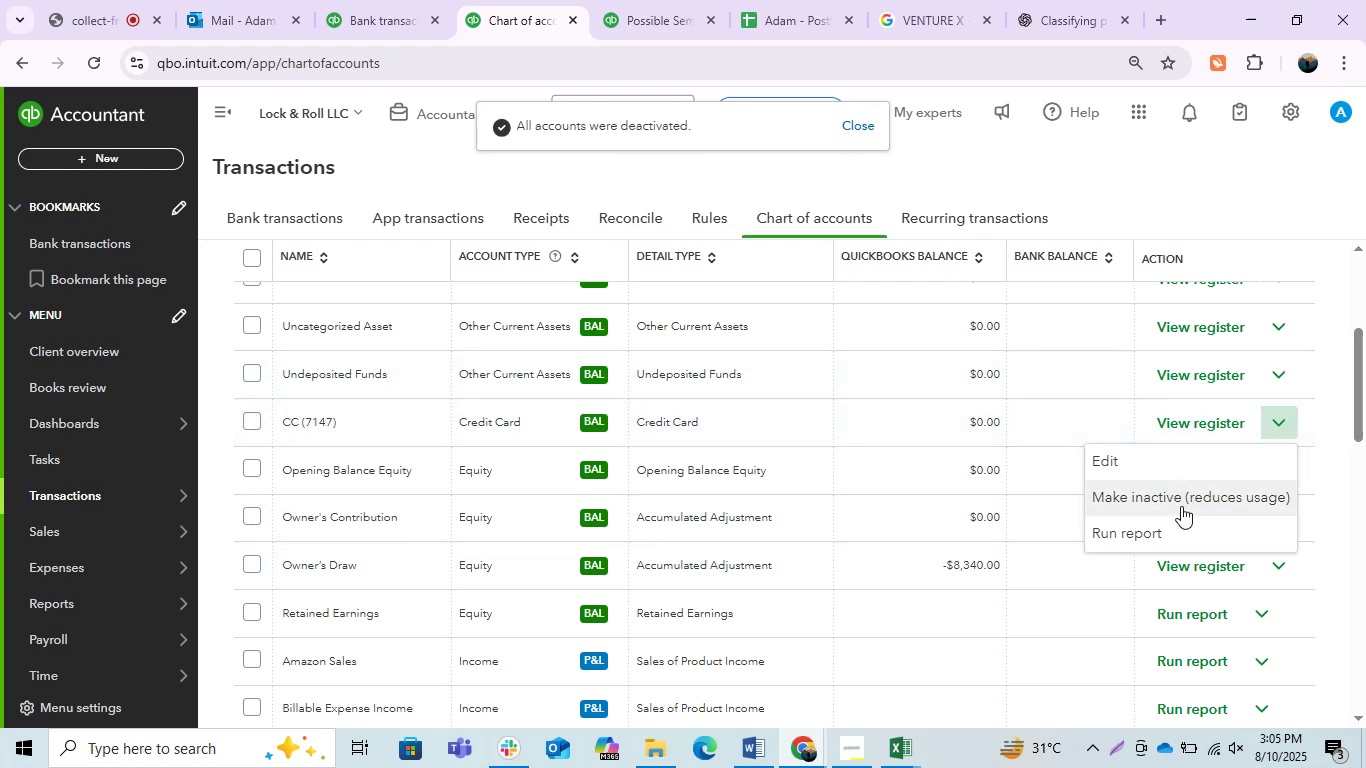 
left_click([1175, 501])
 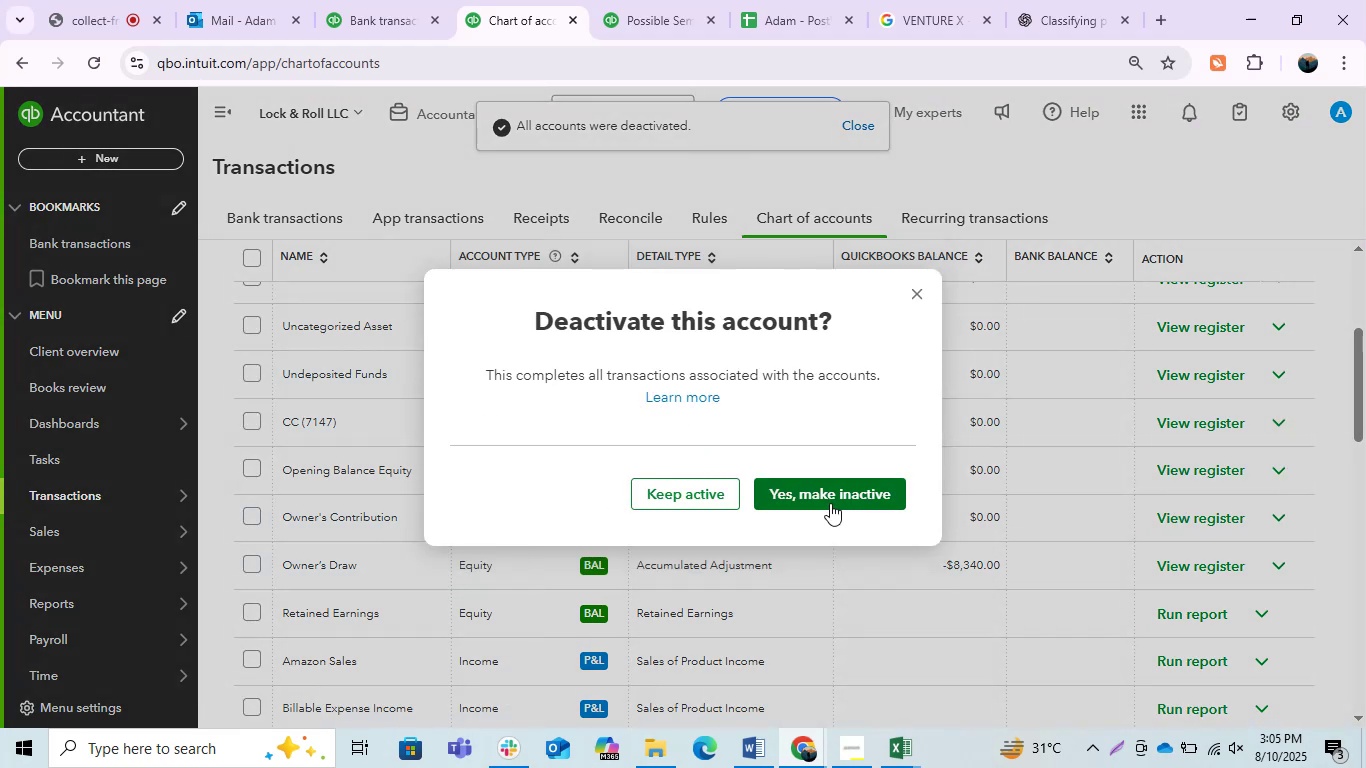 
left_click([830, 503])
 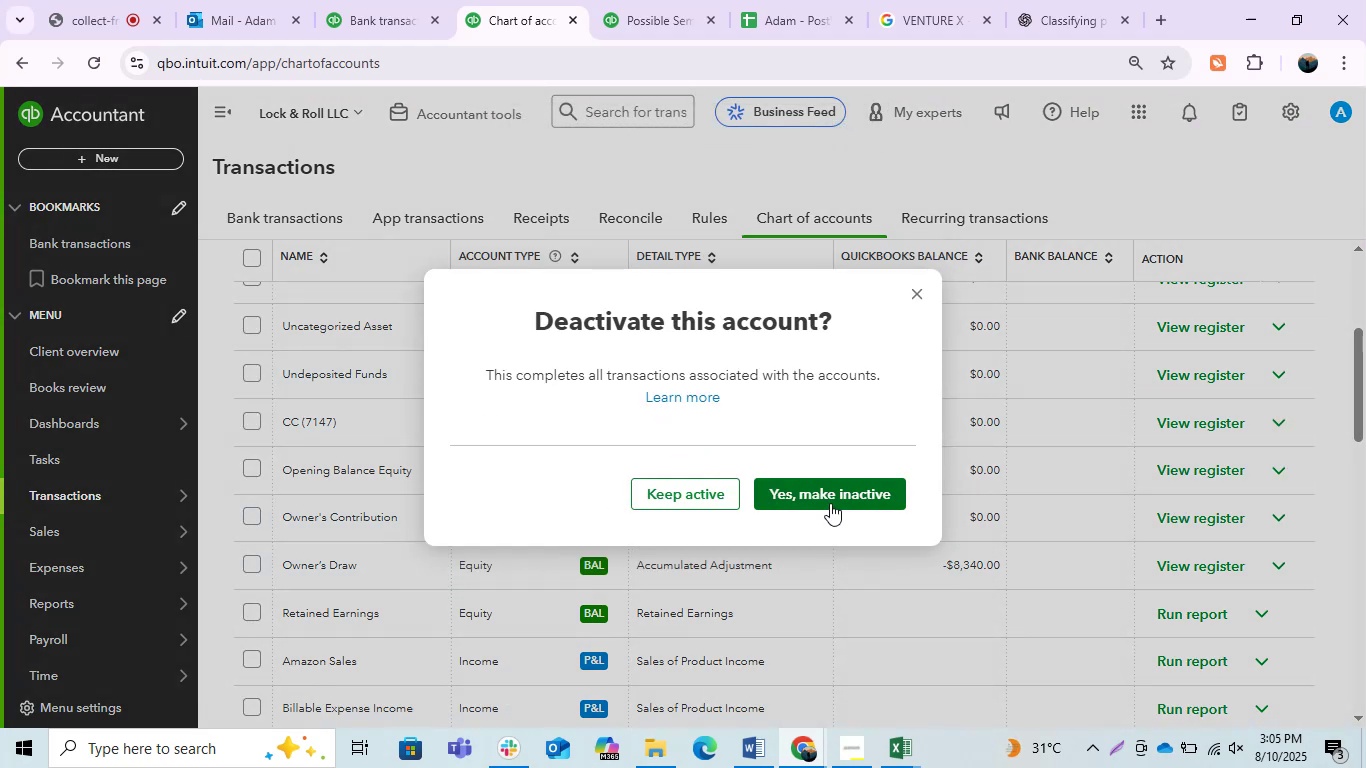 
left_click([830, 503])
 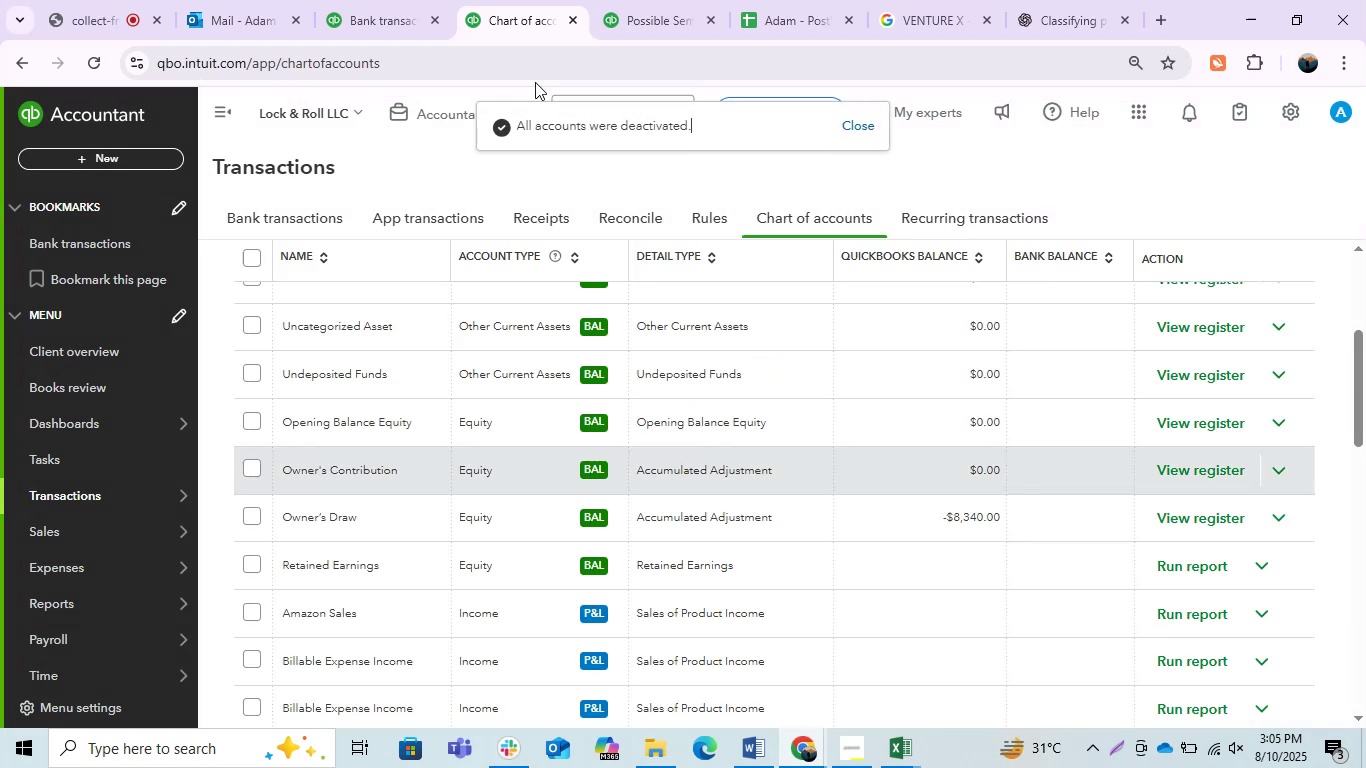 
left_click([371, 0])
 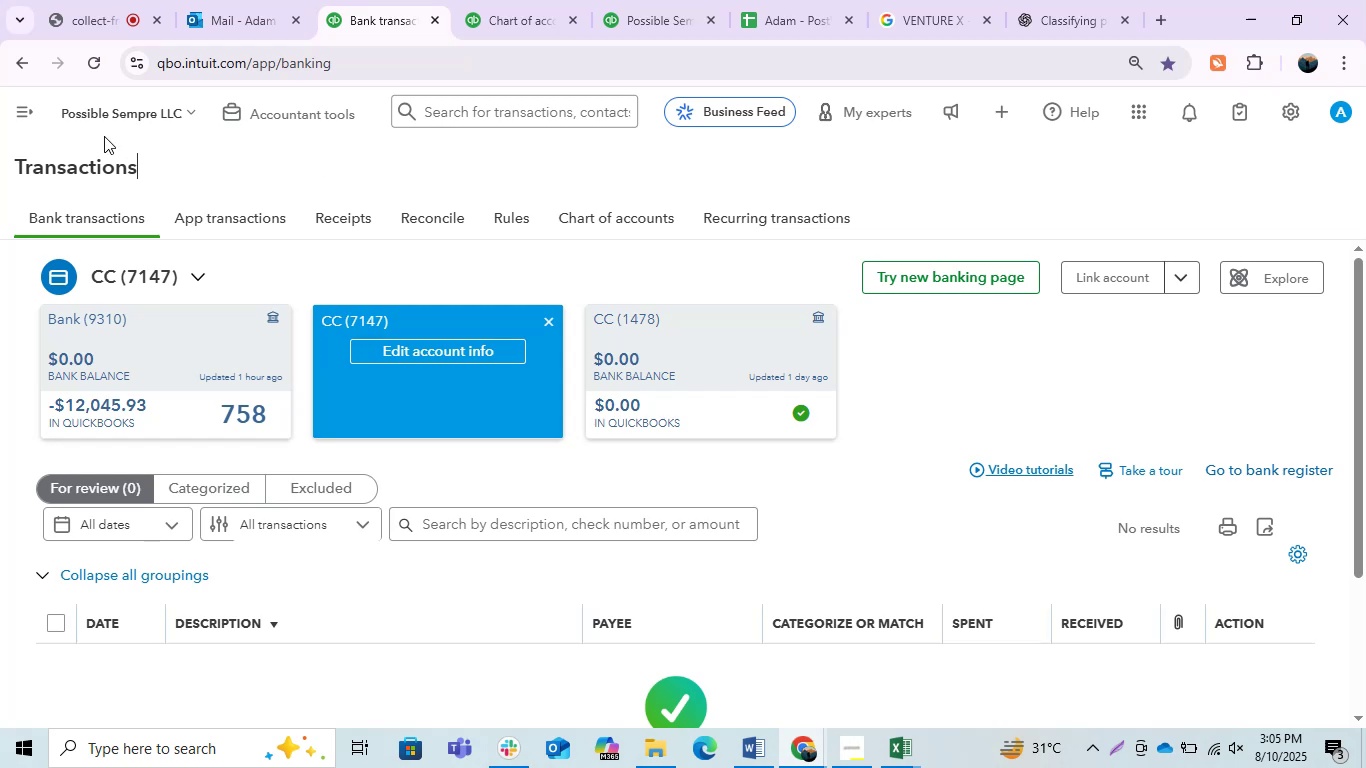 
left_click([105, 62])
 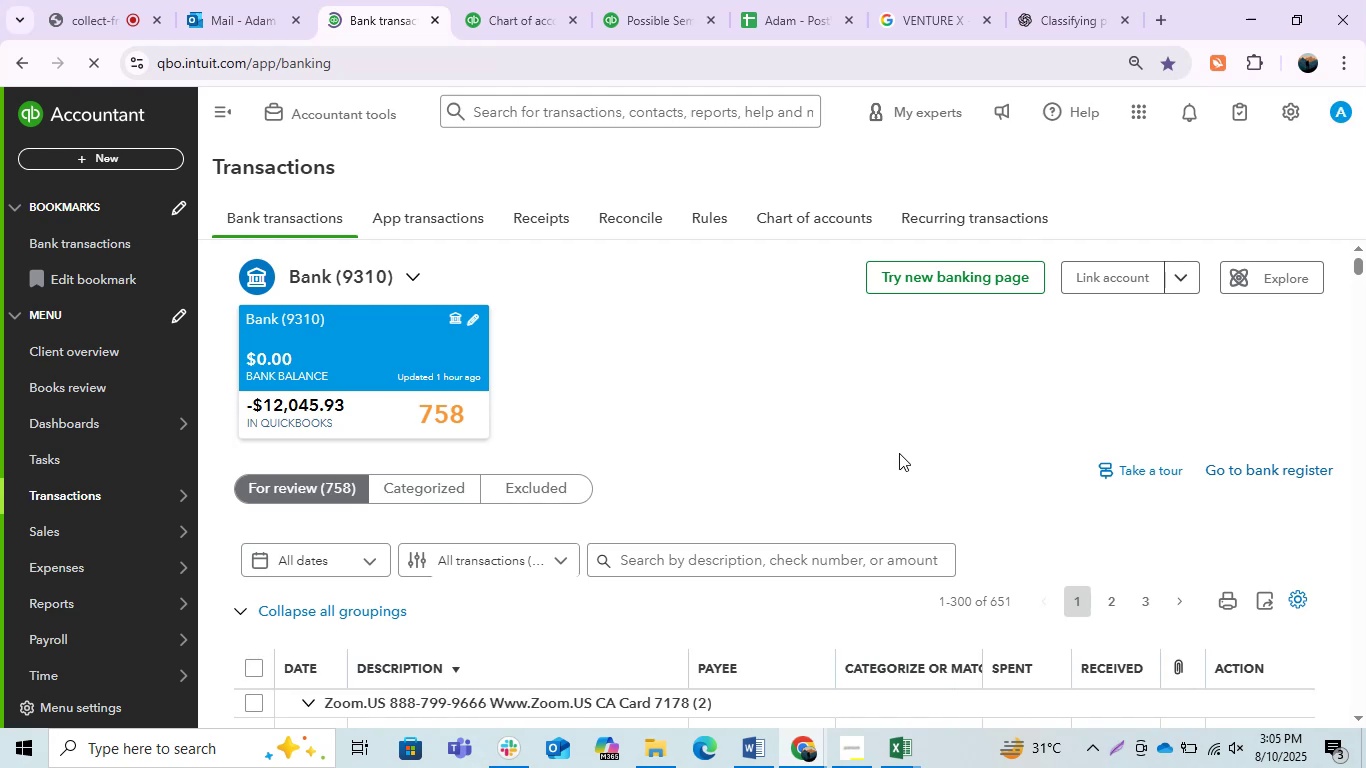 
wait(26.9)
 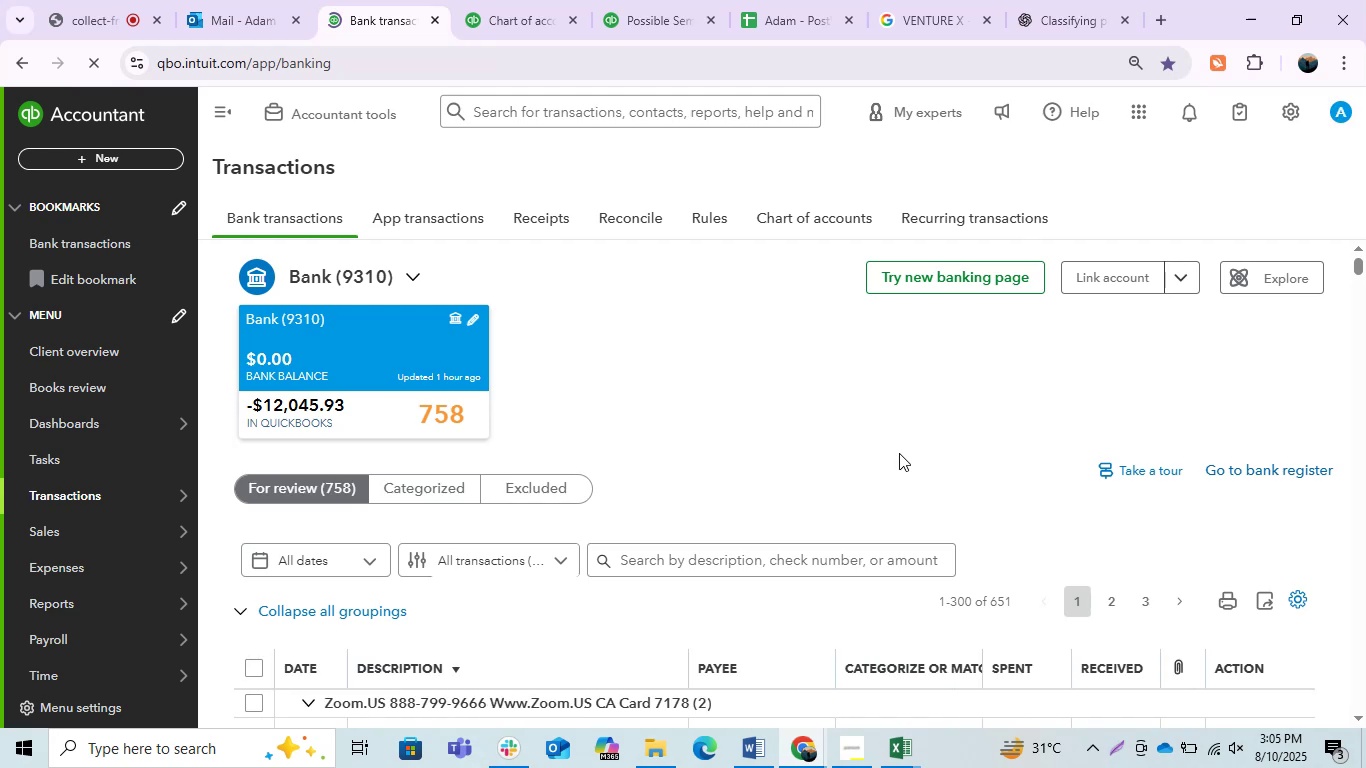 
left_click([224, 106])
 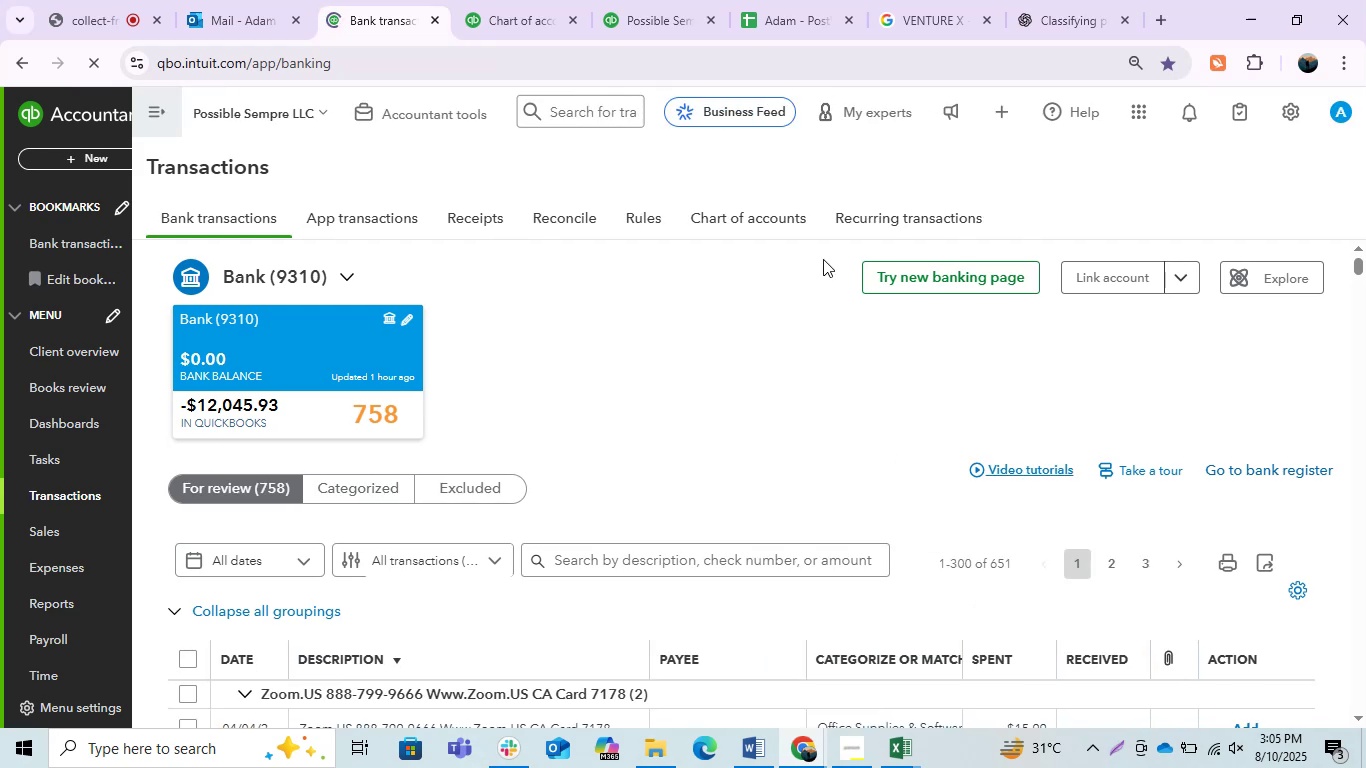 
scroll: coordinate [707, 265], scroll_direction: down, amount: 2.0
 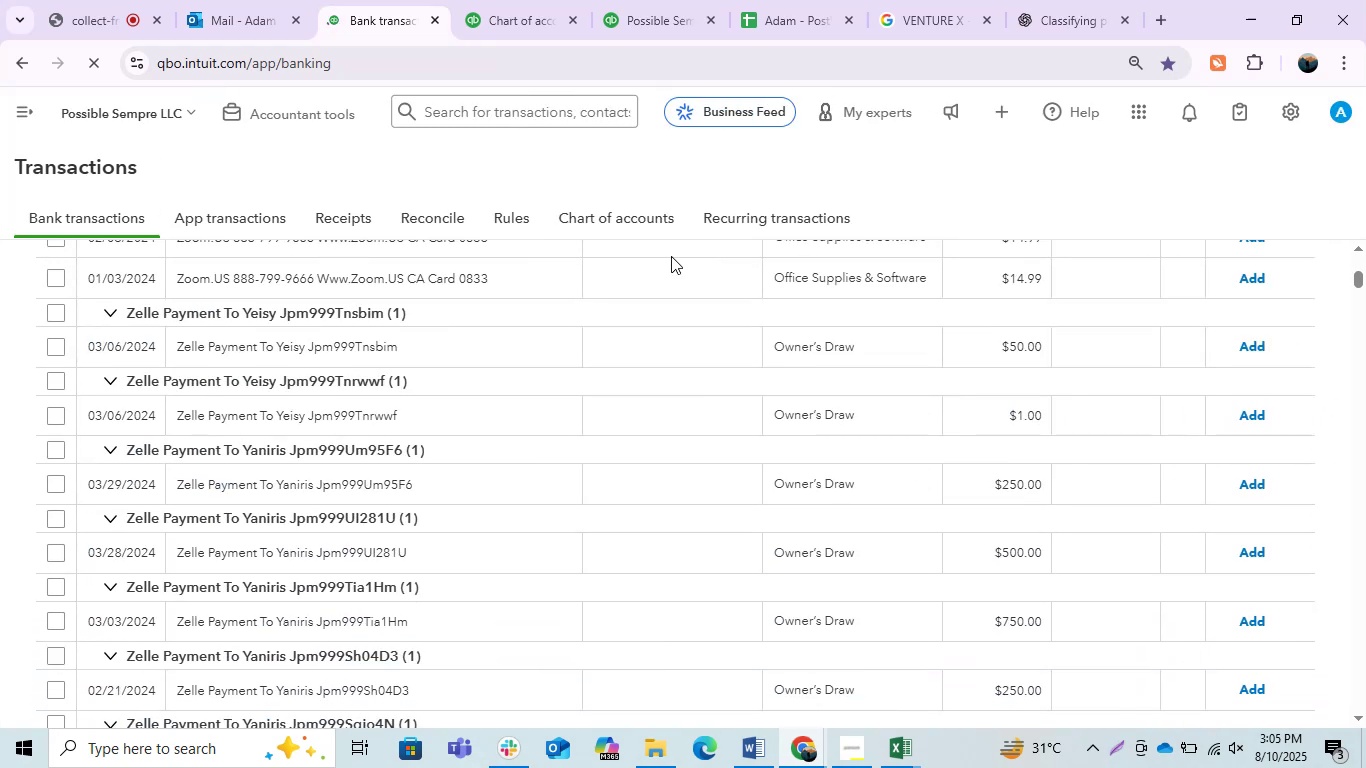 
scroll: coordinate [303, 383], scroll_direction: up, amount: 2.0
 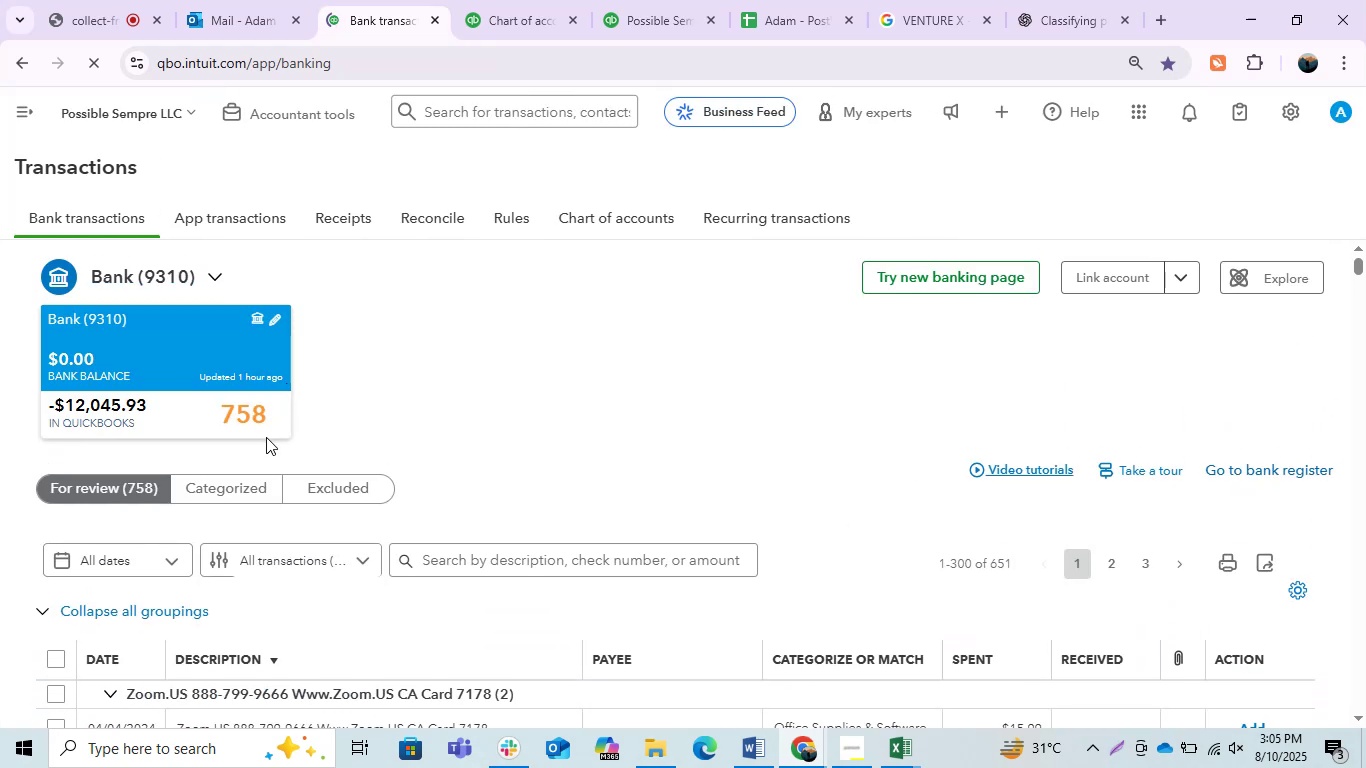 
scroll: coordinate [268, 438], scroll_direction: down, amount: 1.0
 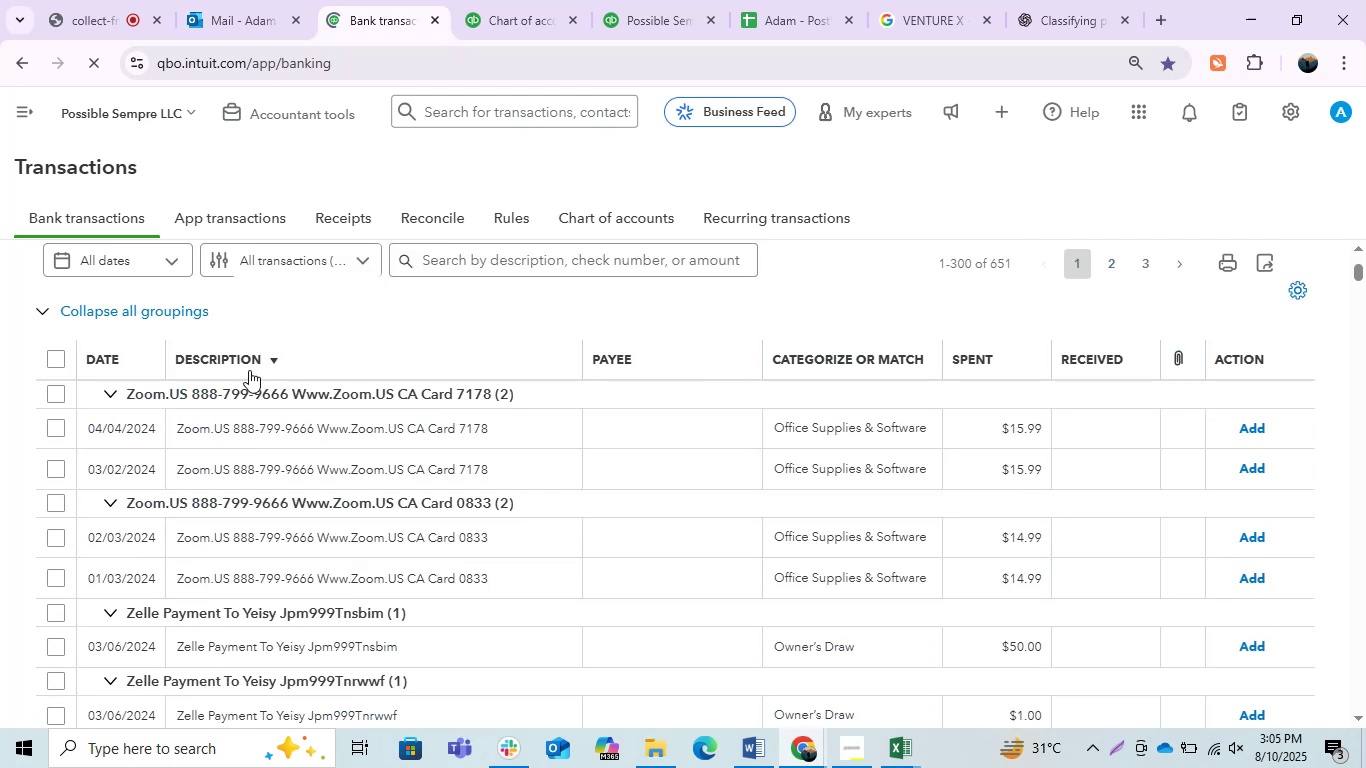 
left_click([261, 352])
 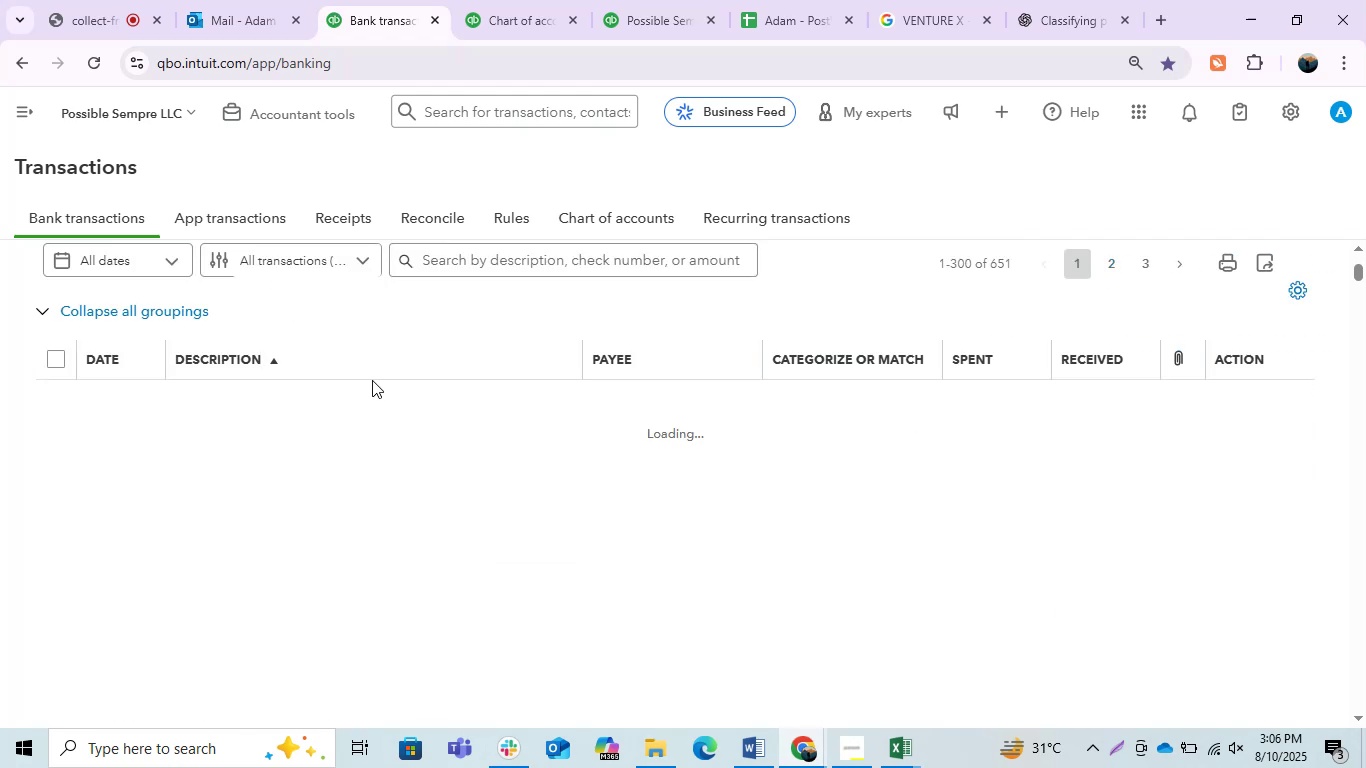 
wait(7.6)
 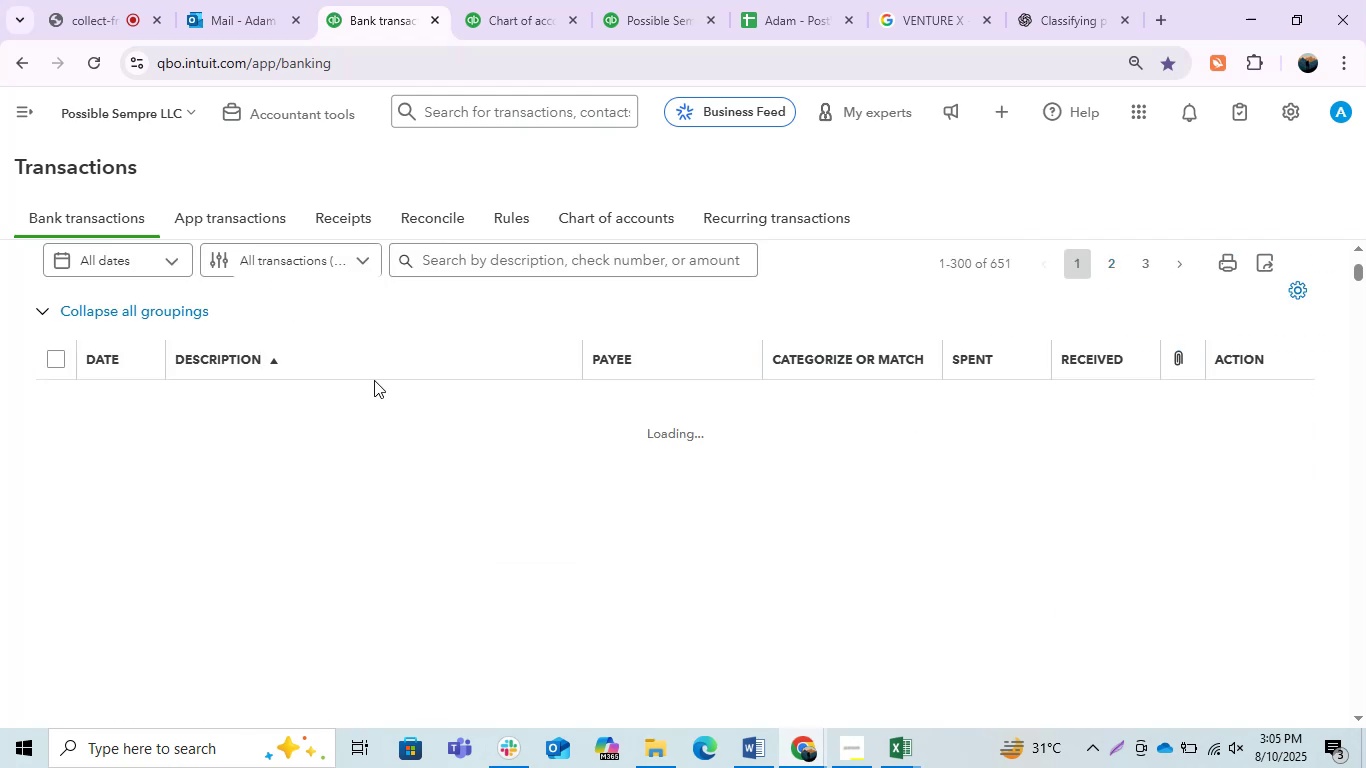 
left_click([102, 0])
 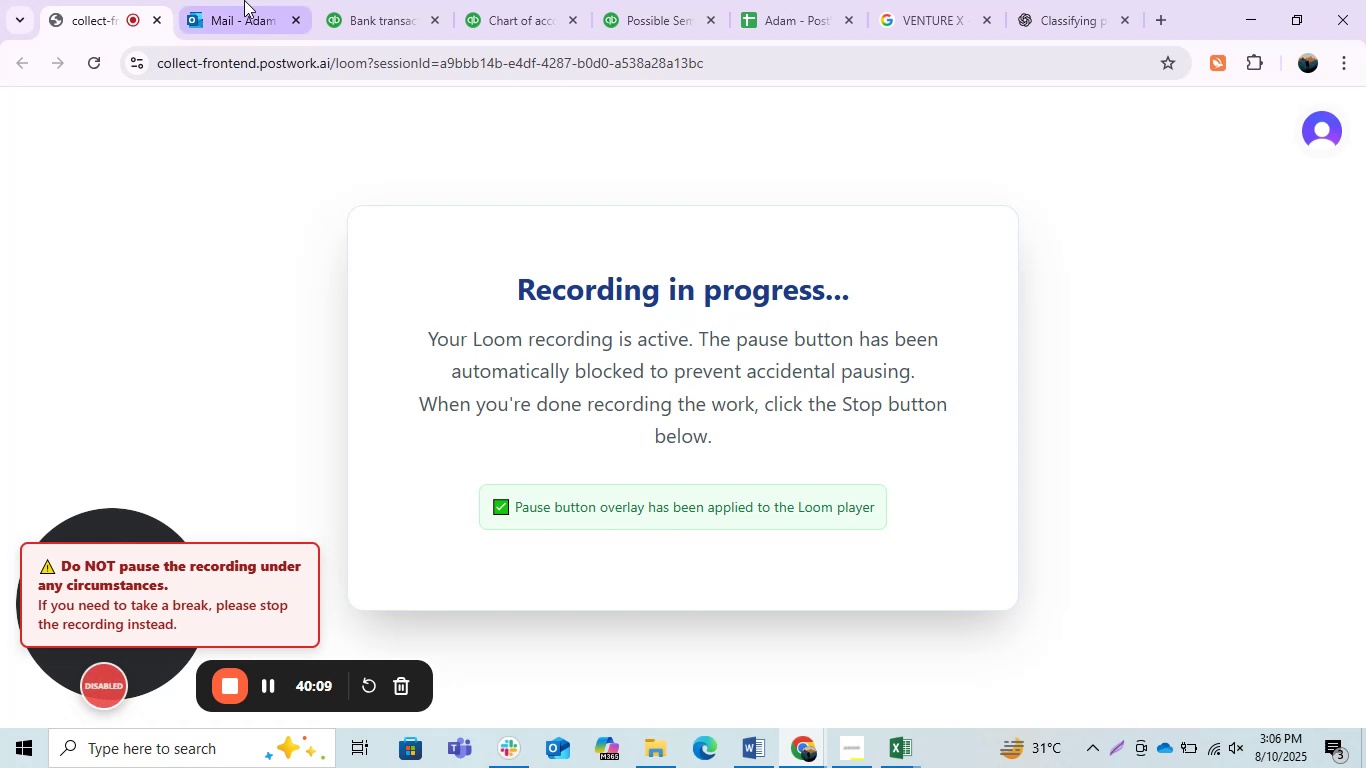 
left_click([376, 1])
 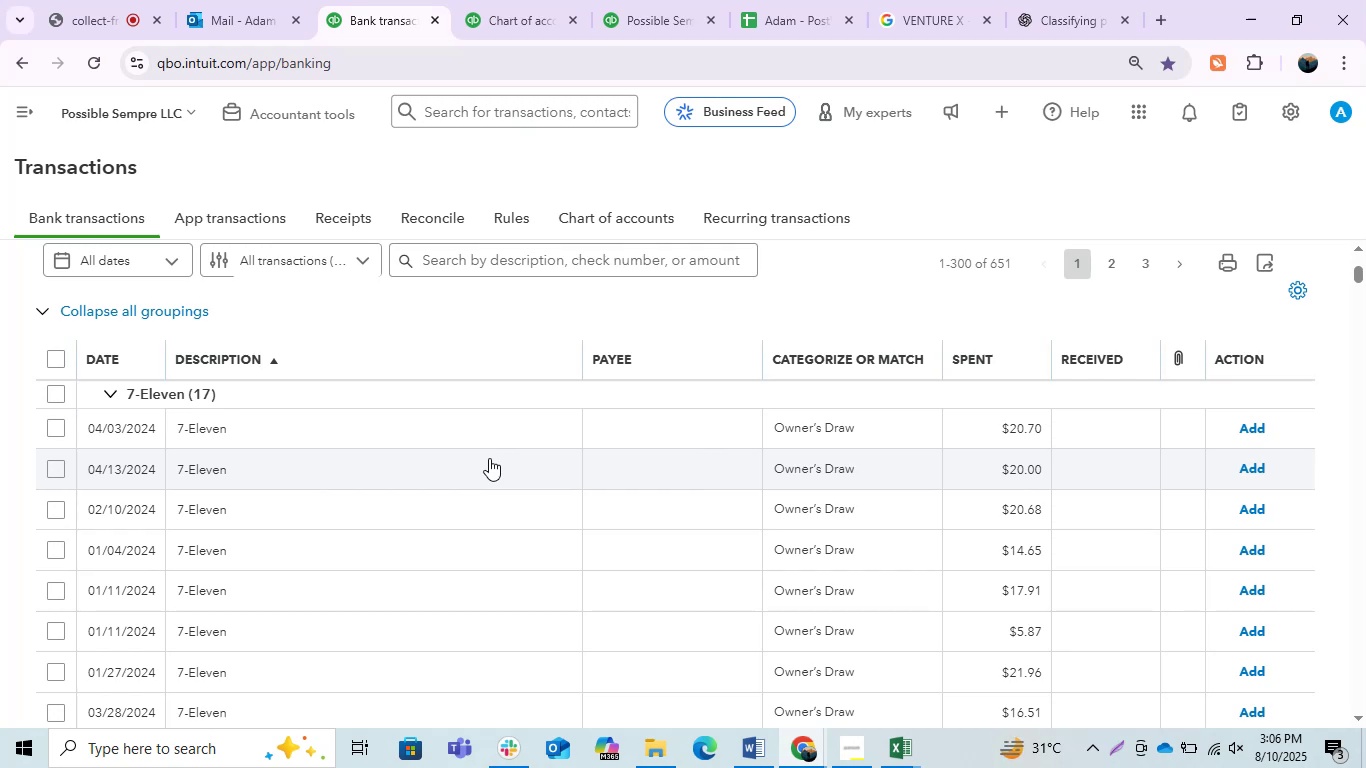 
wait(23.75)
 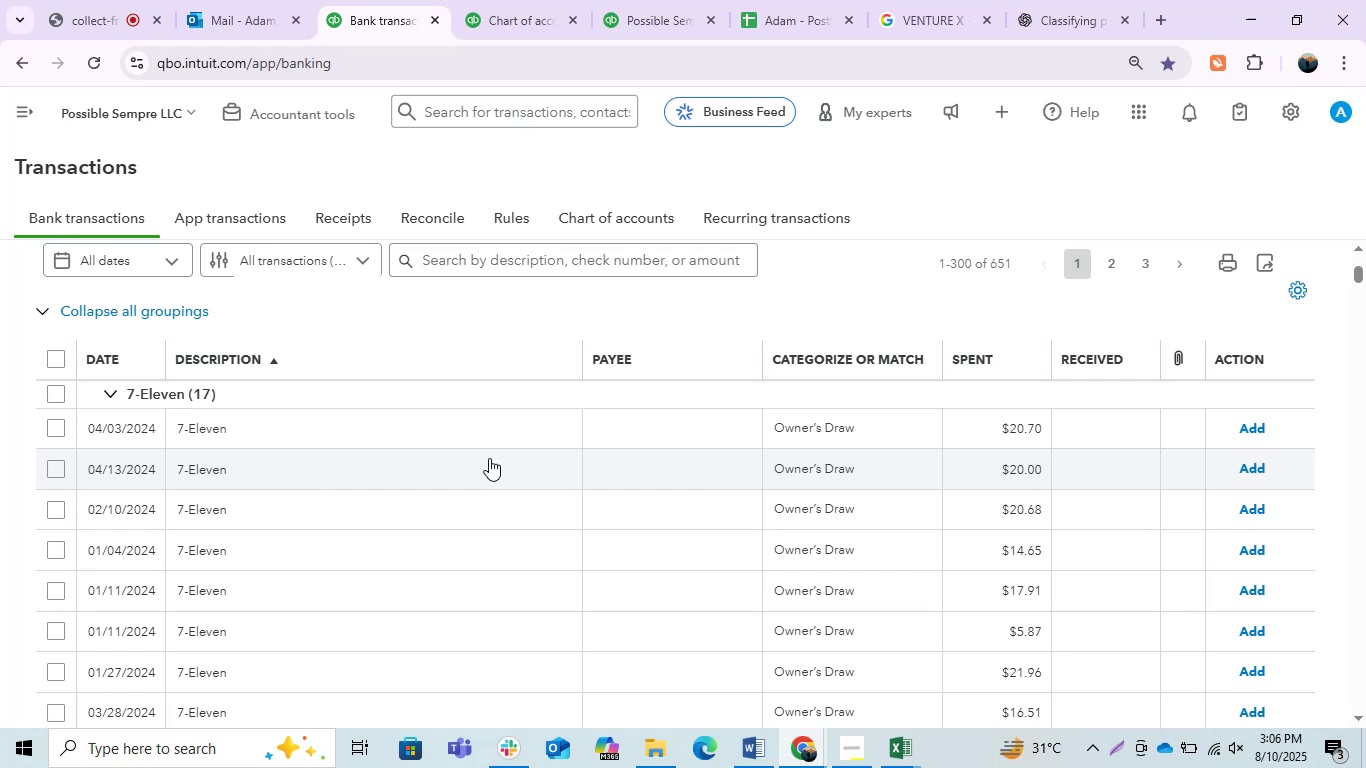 
left_click([56, 400])
 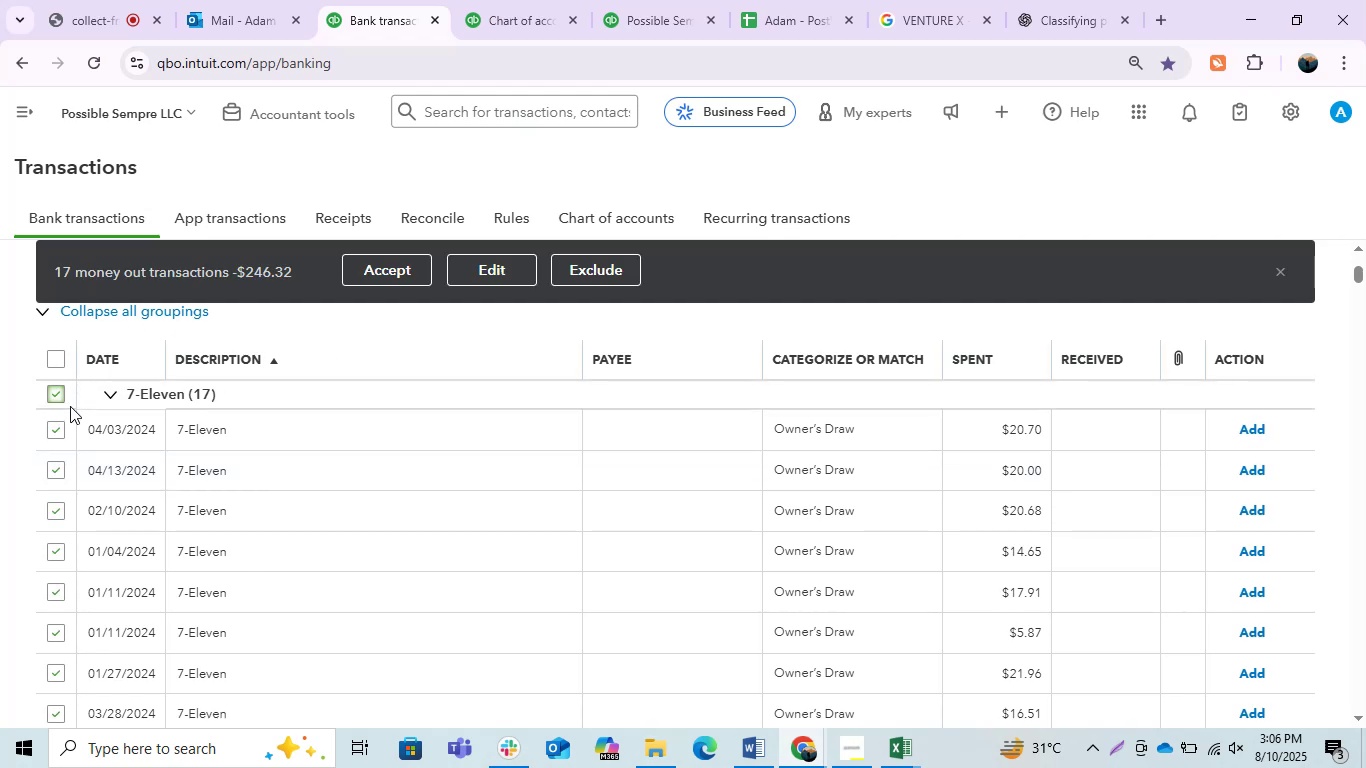 
left_click([474, 268])
 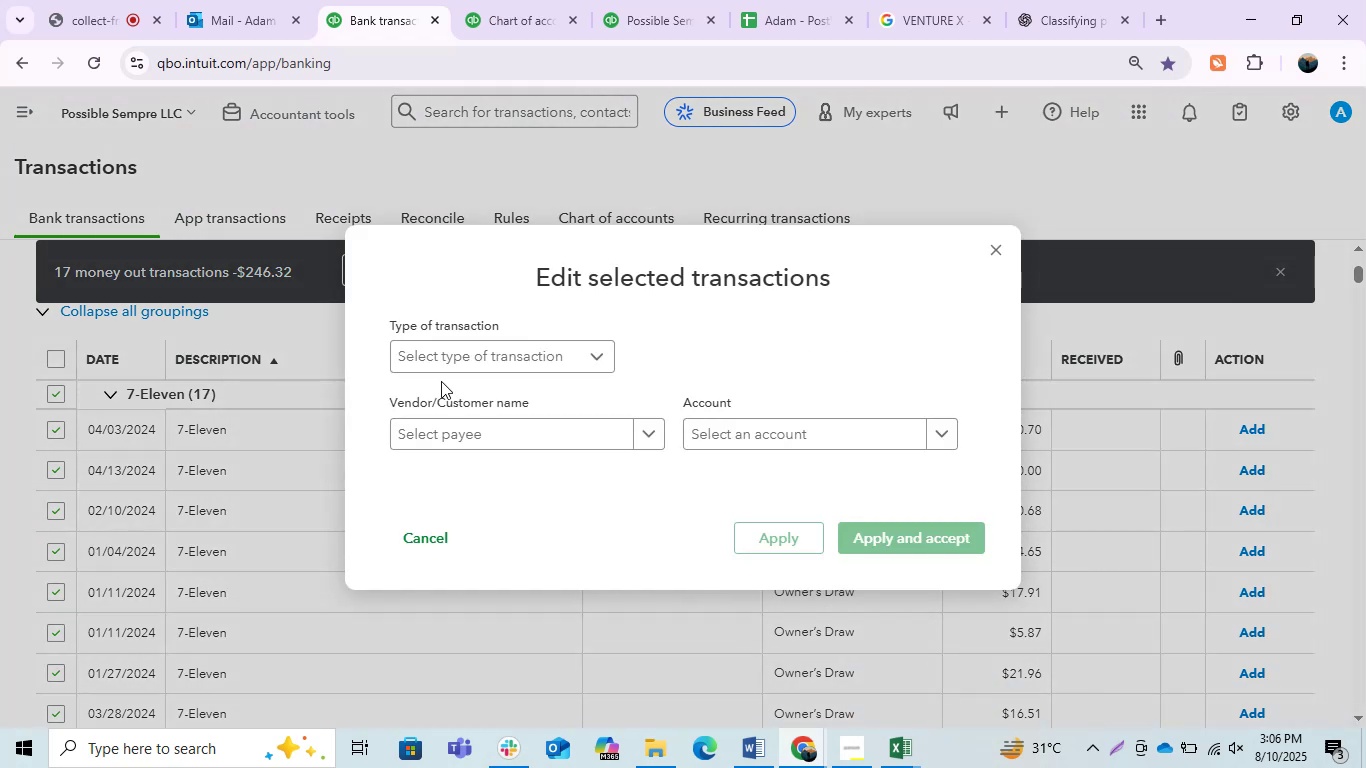 
mouse_move([506, 452])
 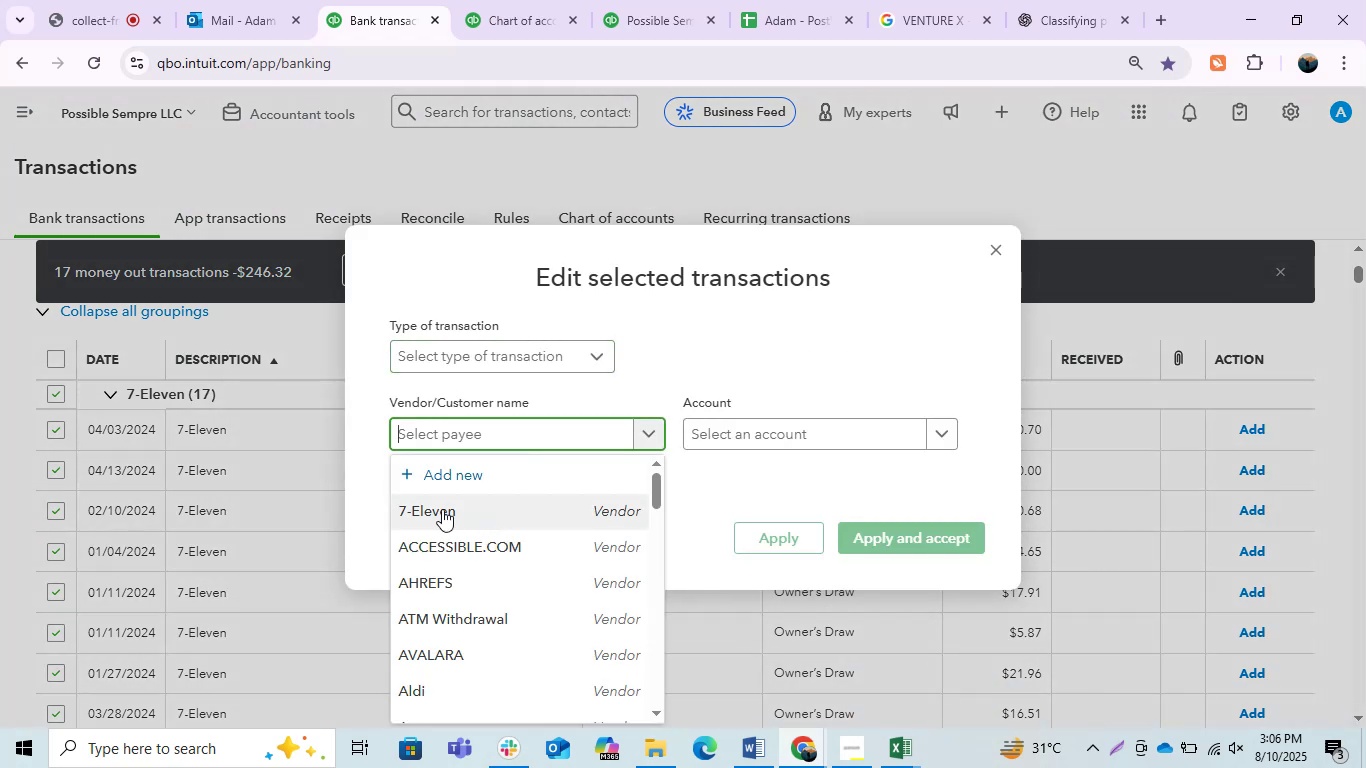 
left_click([435, 508])
 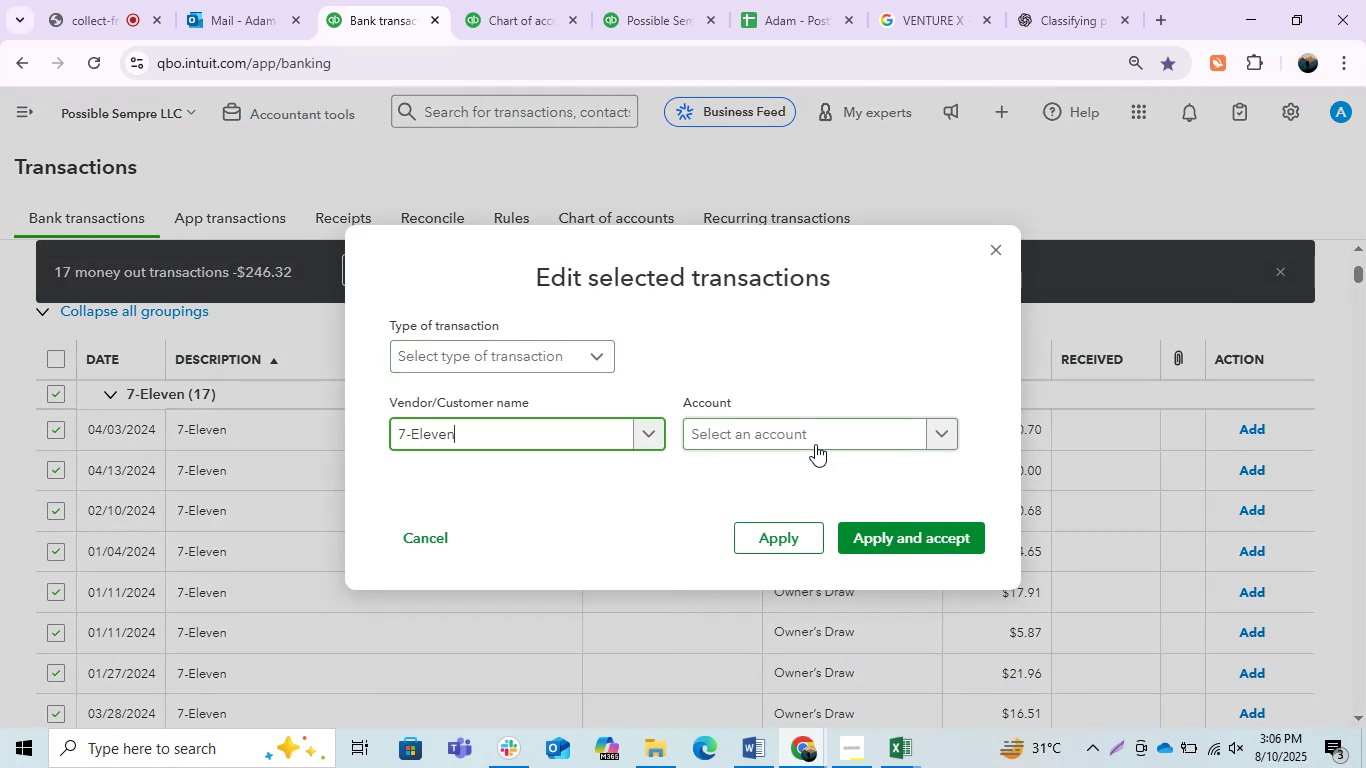 
left_click([794, 435])
 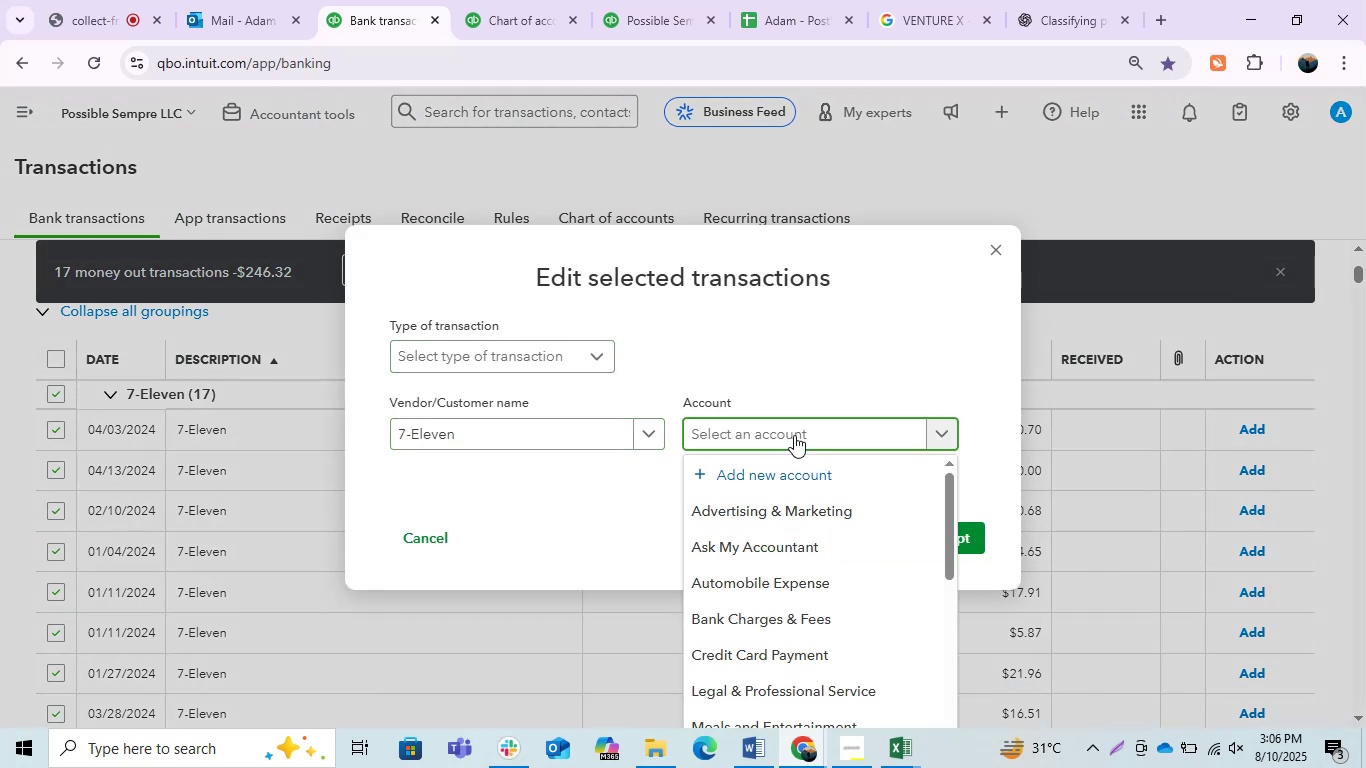 
type(Aut)
 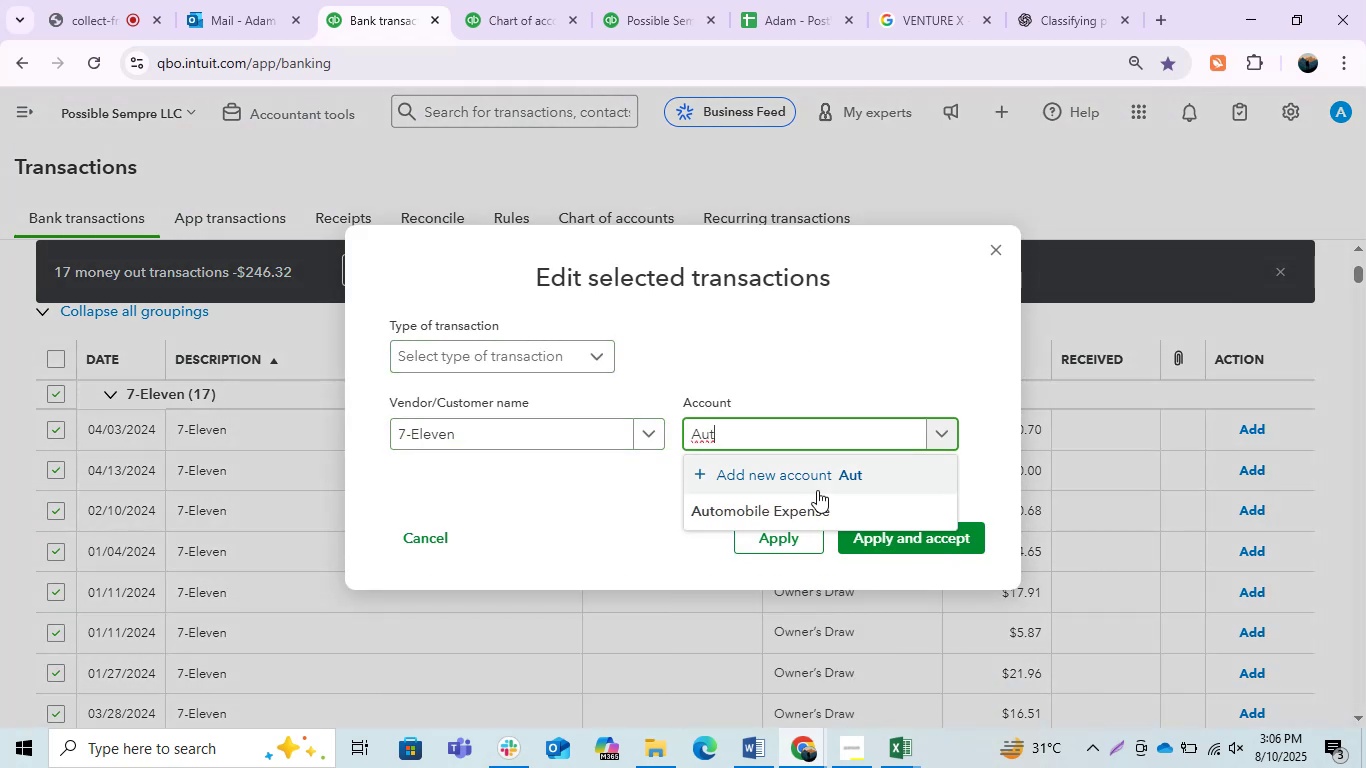 
left_click([793, 509])
 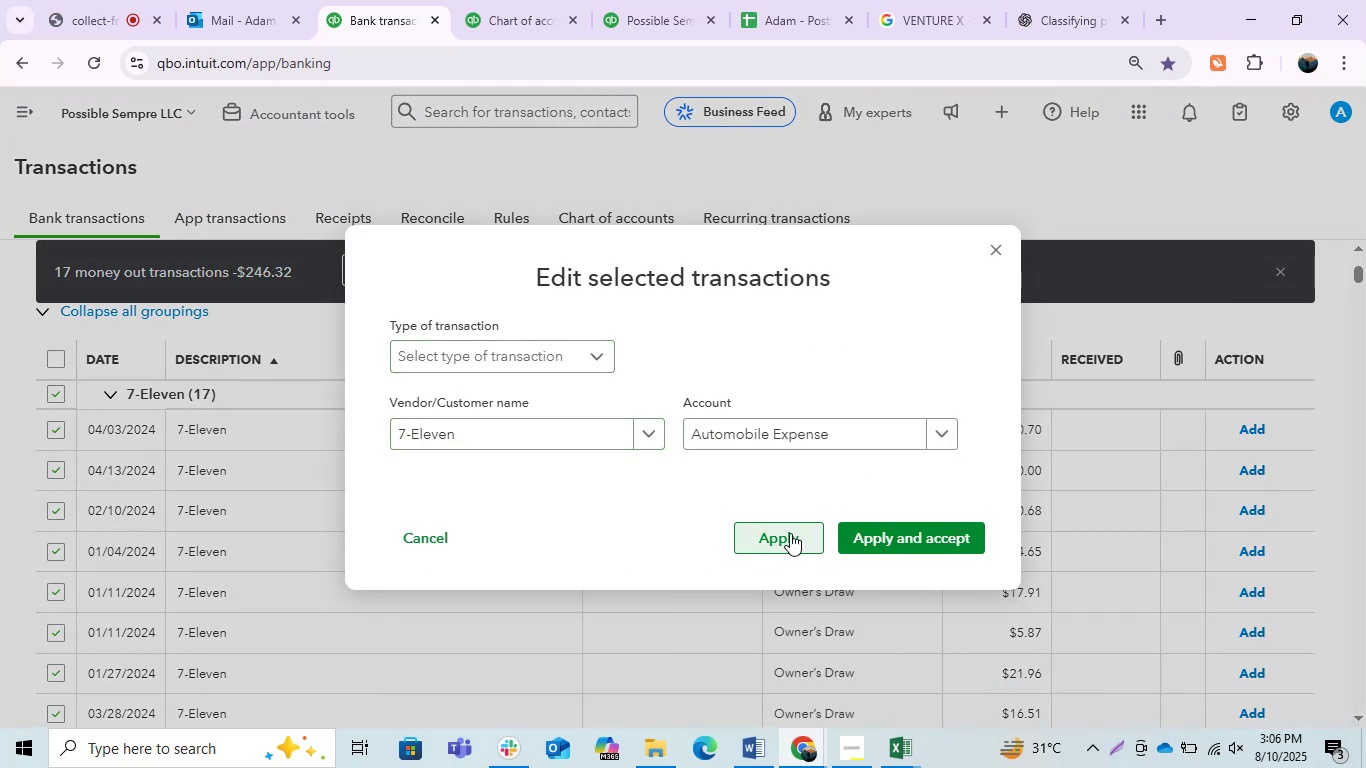 
left_click([789, 533])
 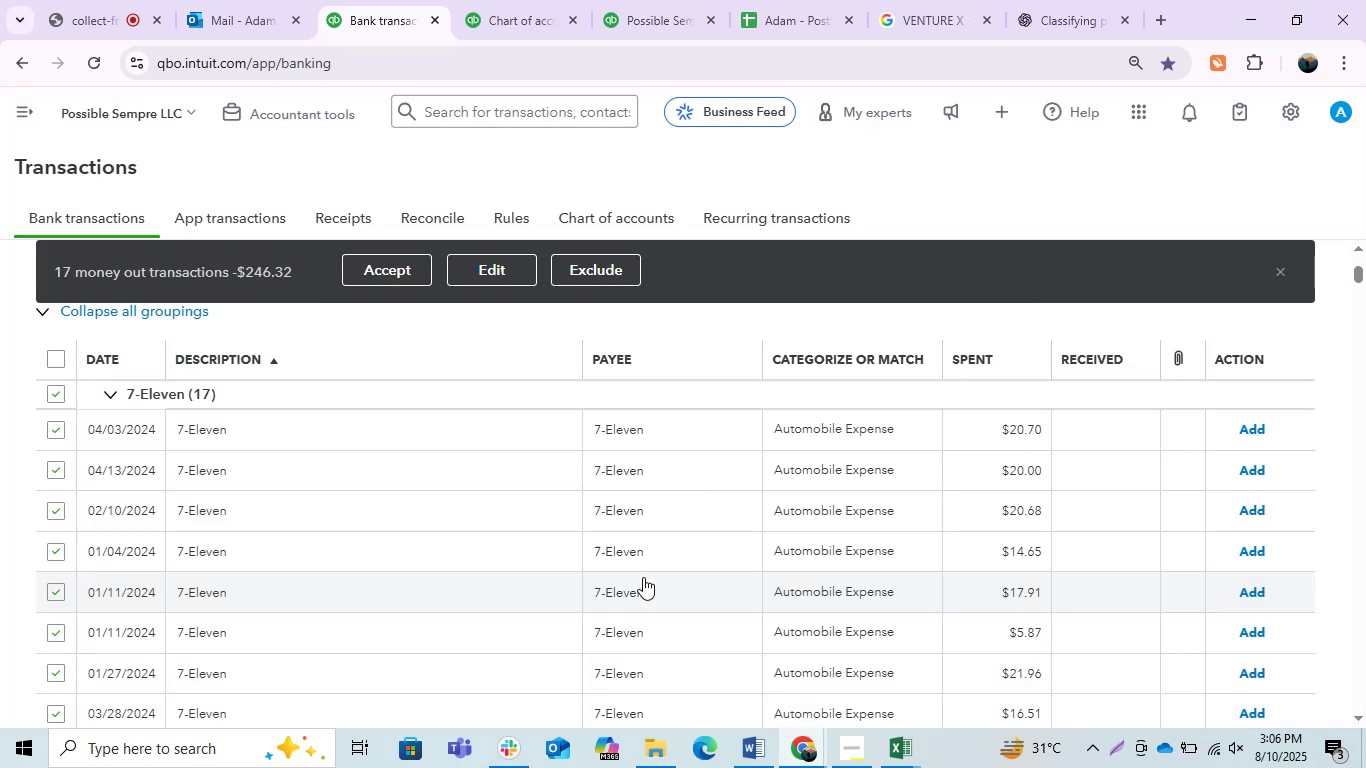 
scroll: coordinate [688, 487], scroll_direction: down, amount: 1.0
 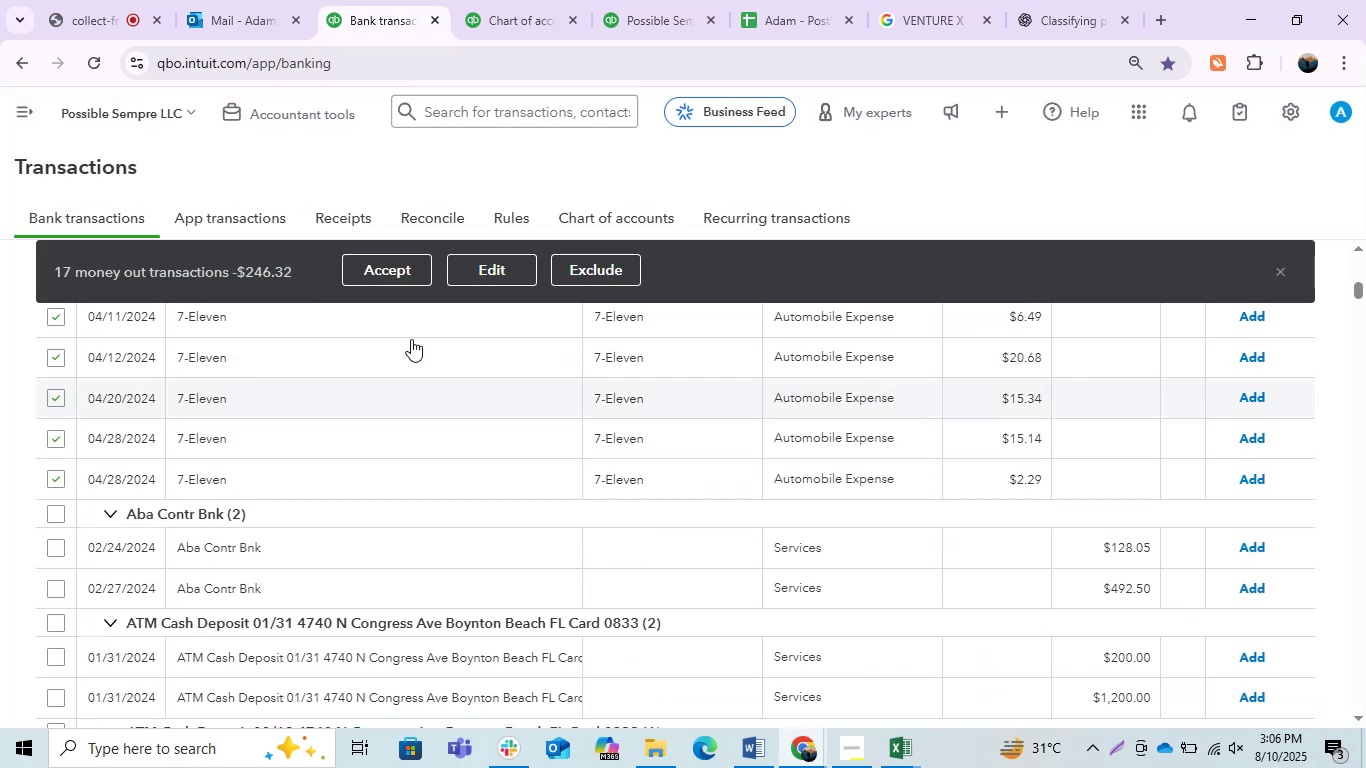 
left_click([398, 270])
 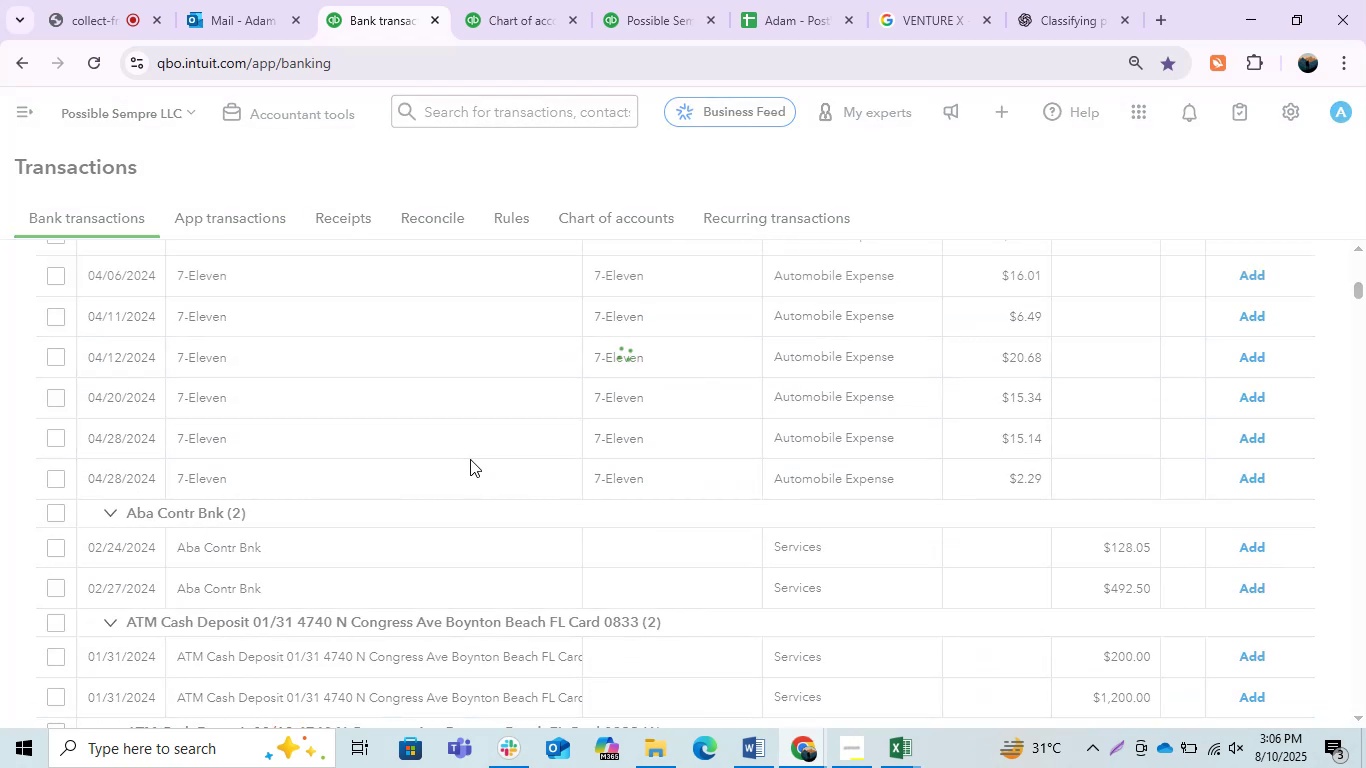 
wait(8.46)
 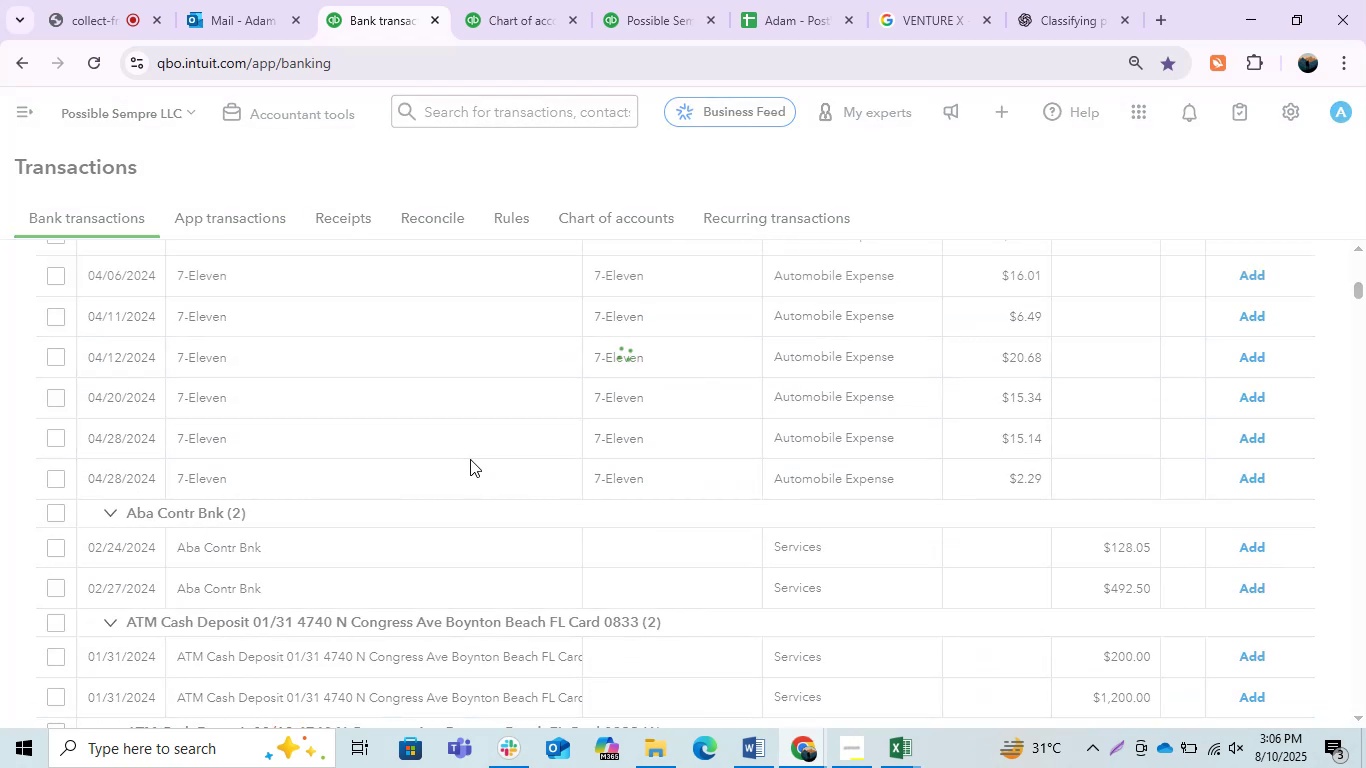 
scroll: coordinate [470, 459], scroll_direction: down, amount: 2.0
 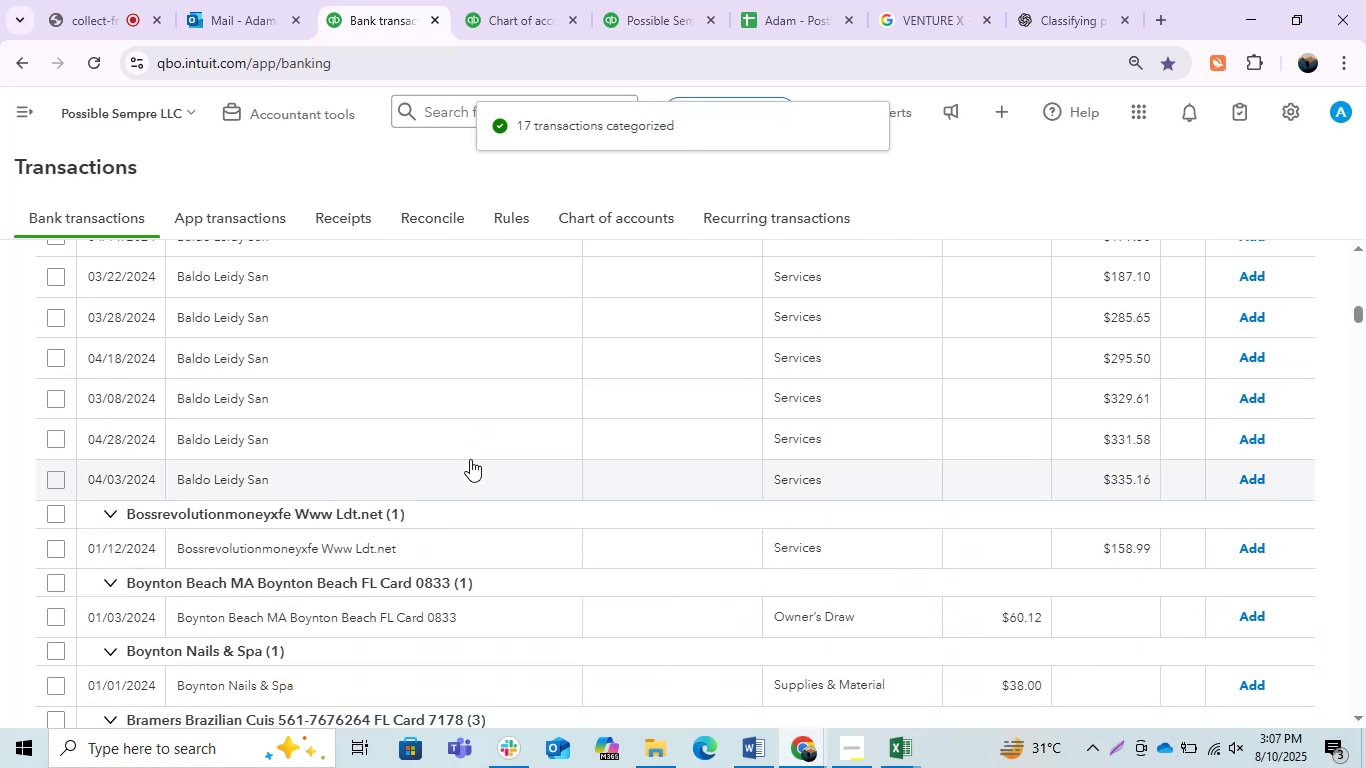 
scroll: coordinate [470, 459], scroll_direction: up, amount: 3.0
 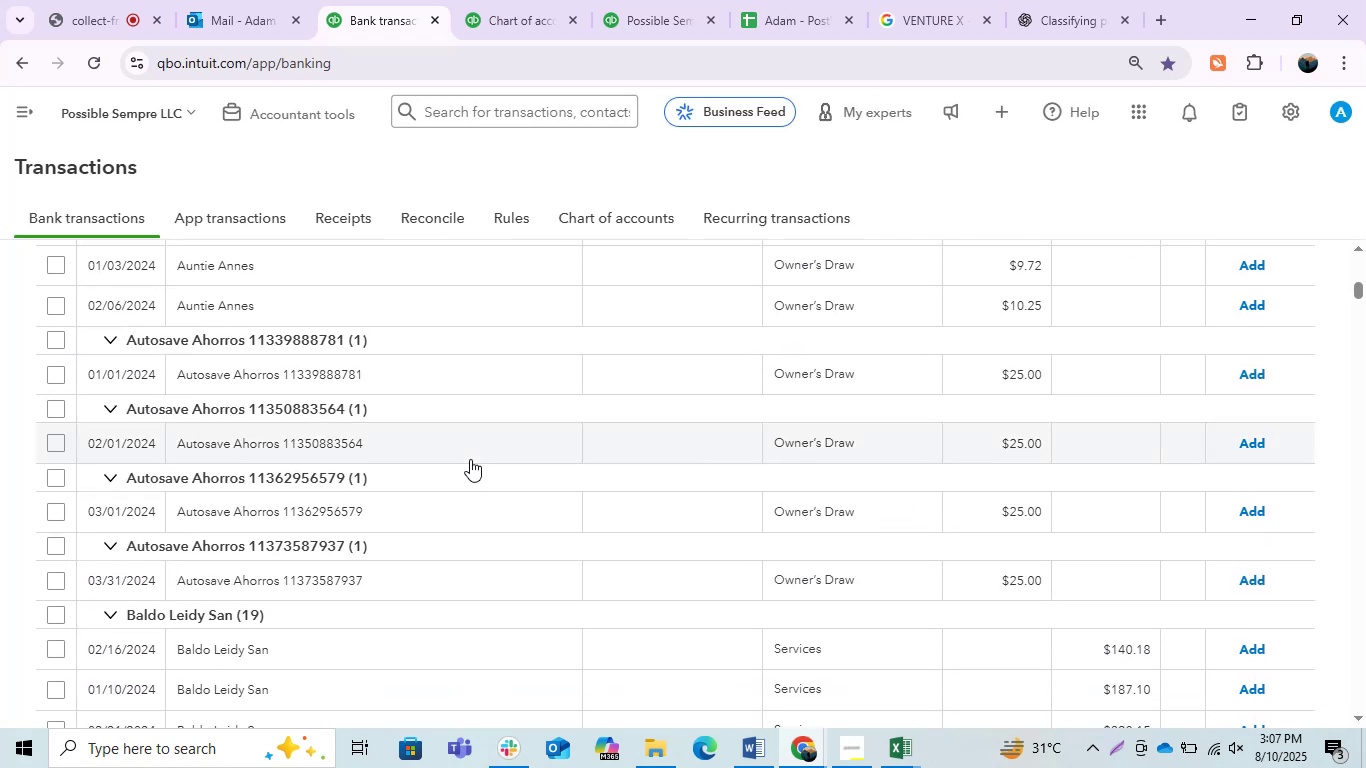 
scroll: coordinate [470, 459], scroll_direction: down, amount: 1.0
 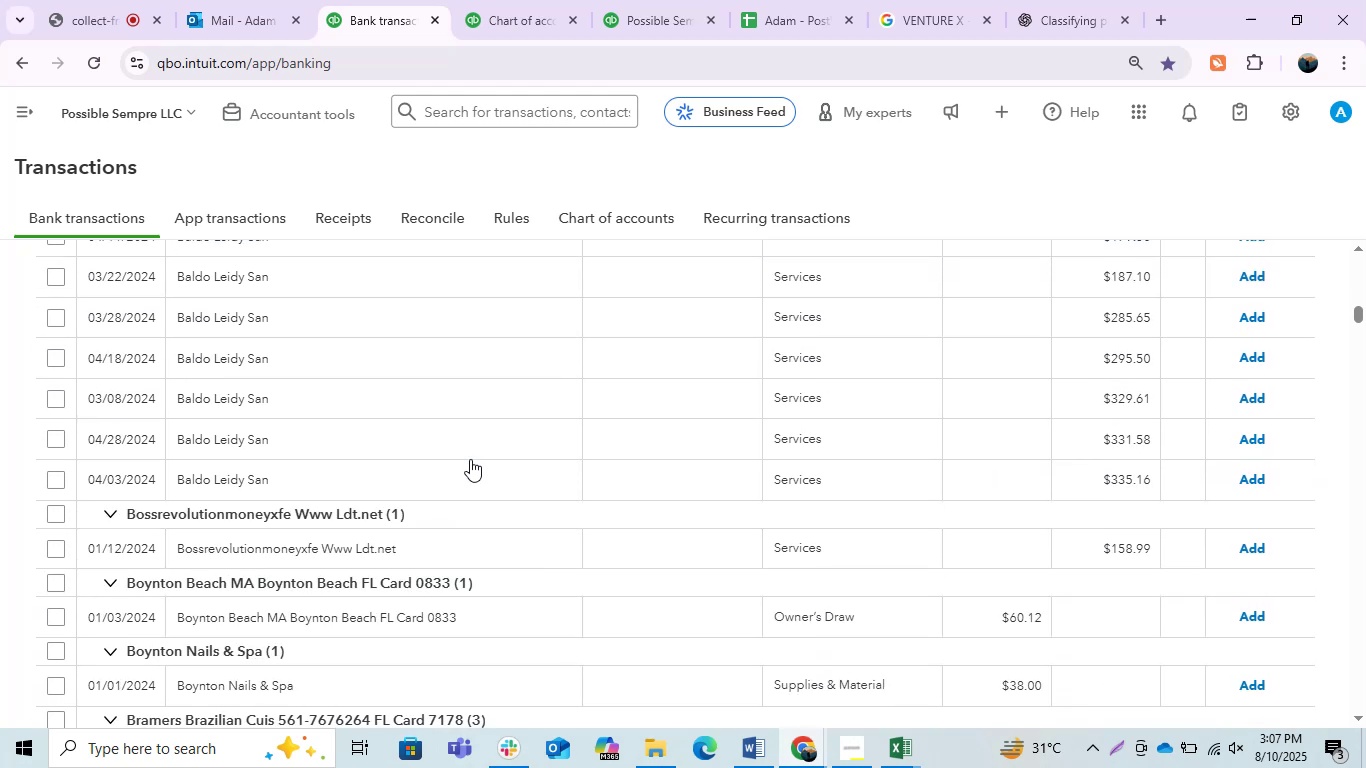 
scroll: coordinate [470, 459], scroll_direction: up, amount: 1.0
 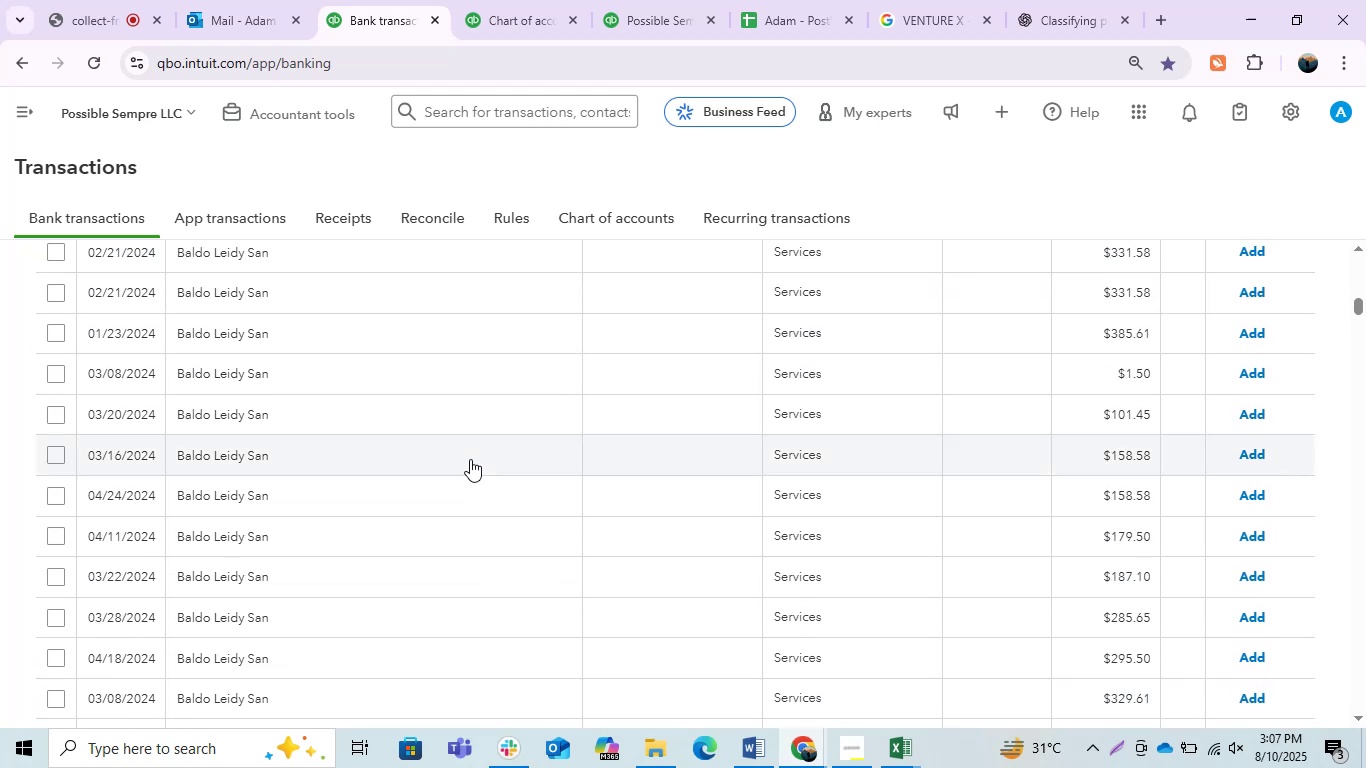 
scroll: coordinate [470, 459], scroll_direction: down, amount: 2.0
 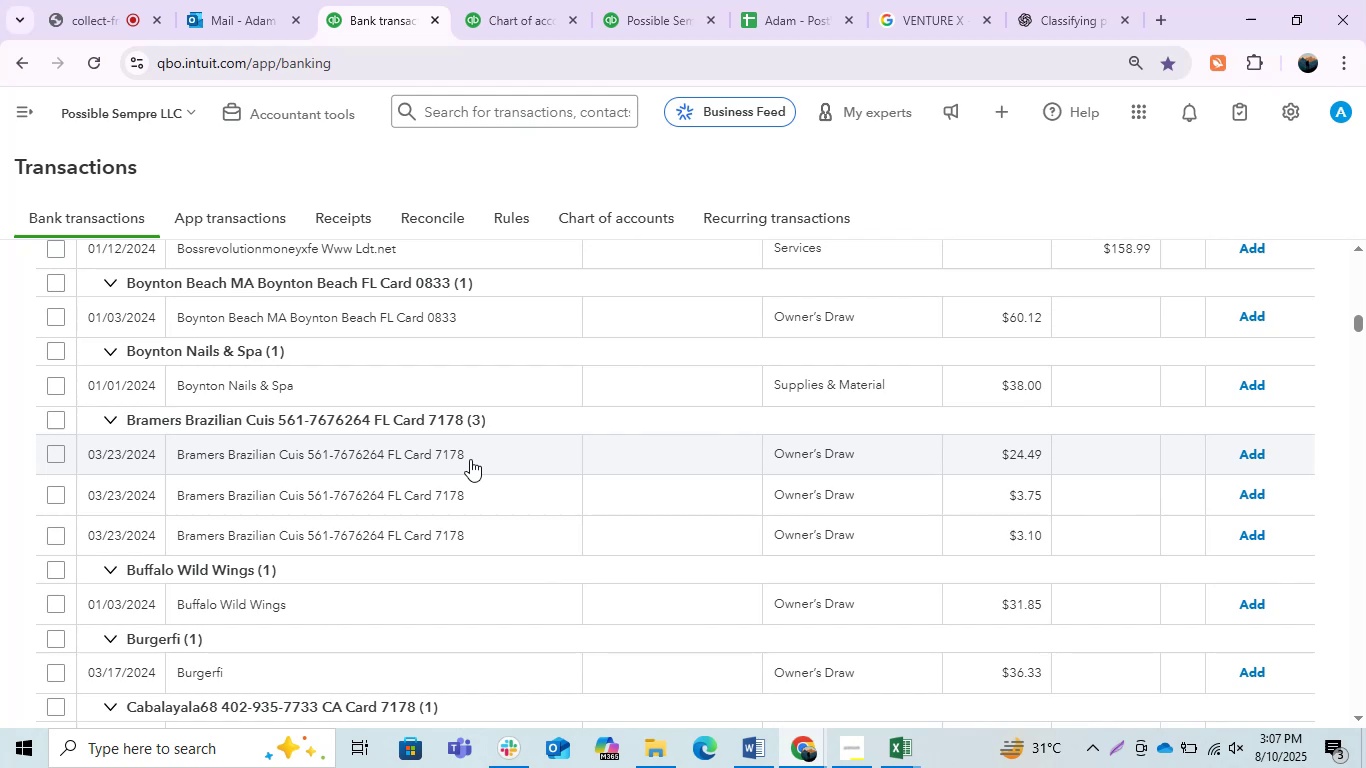 
wait(7.78)
 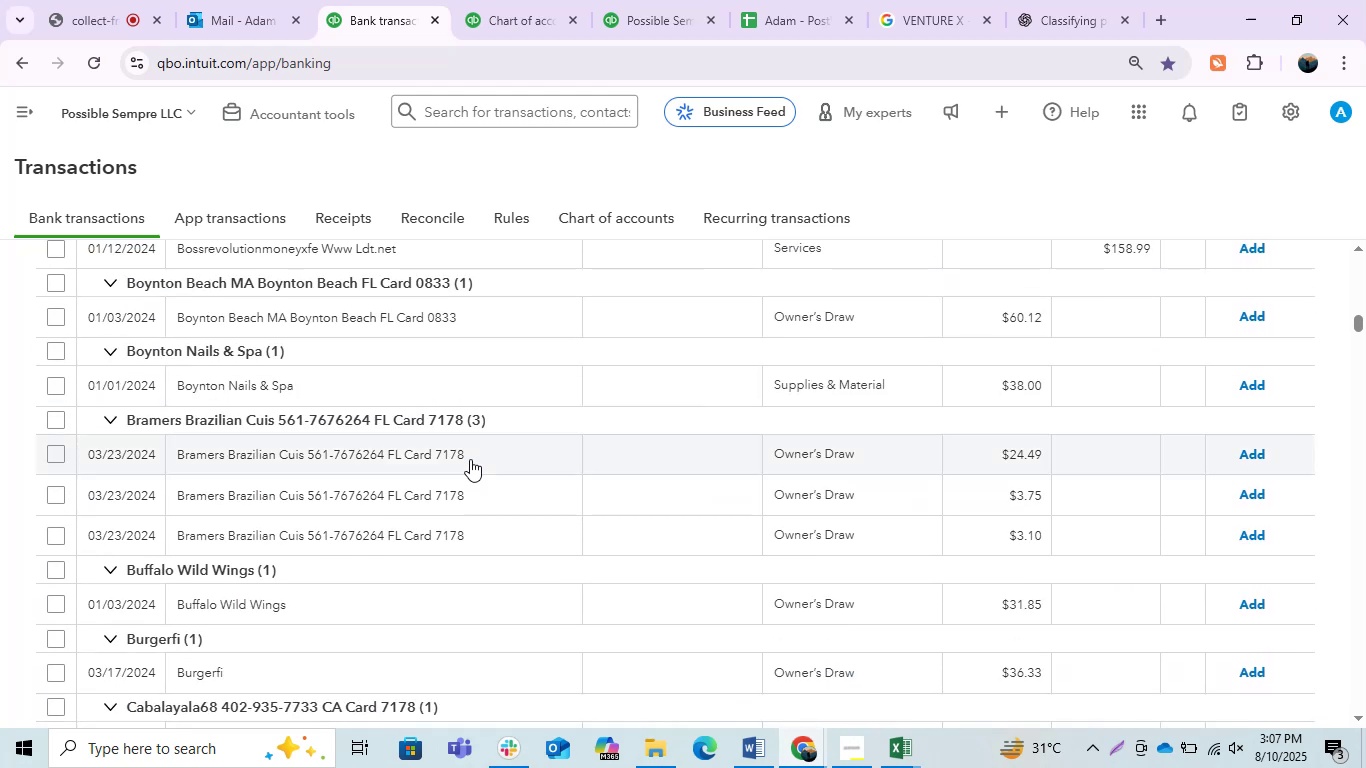 
left_click([832, 608])
 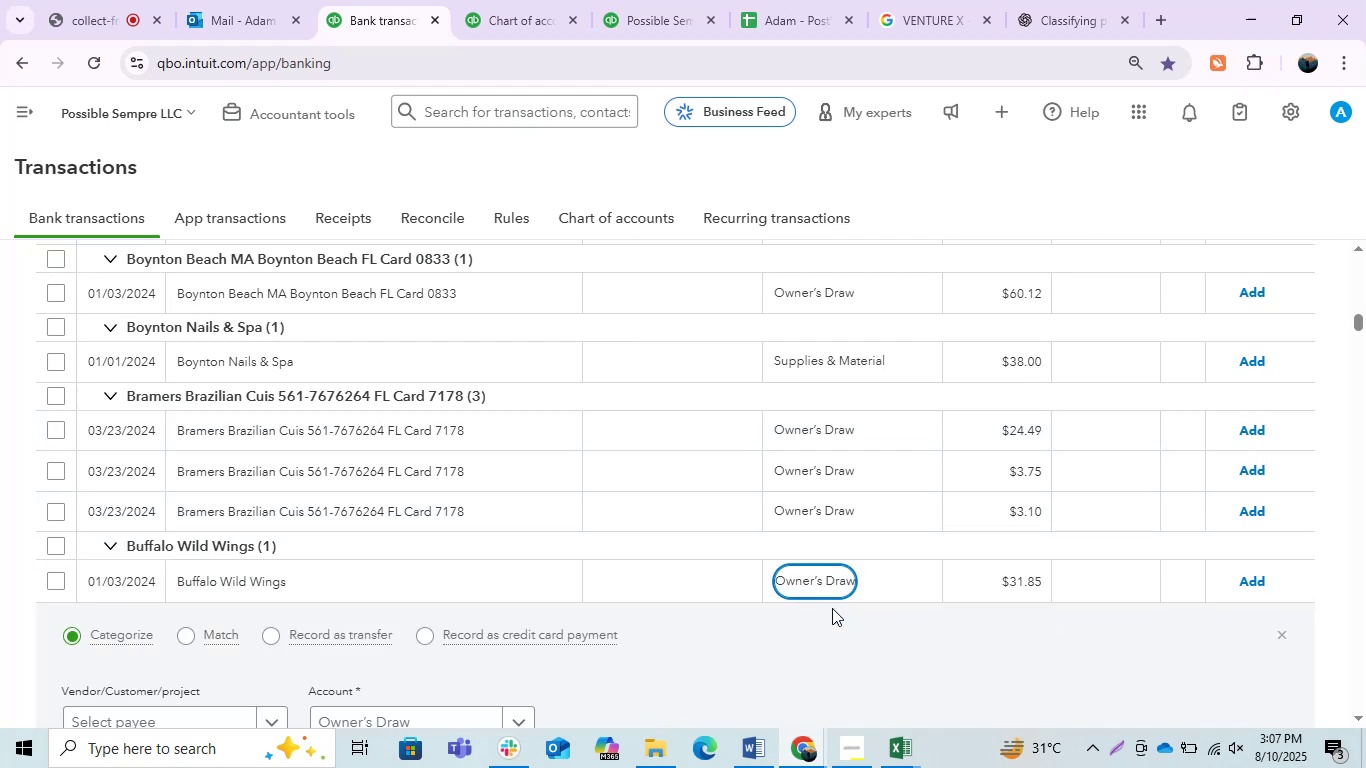 
scroll: coordinate [768, 517], scroll_direction: down, amount: 1.0
 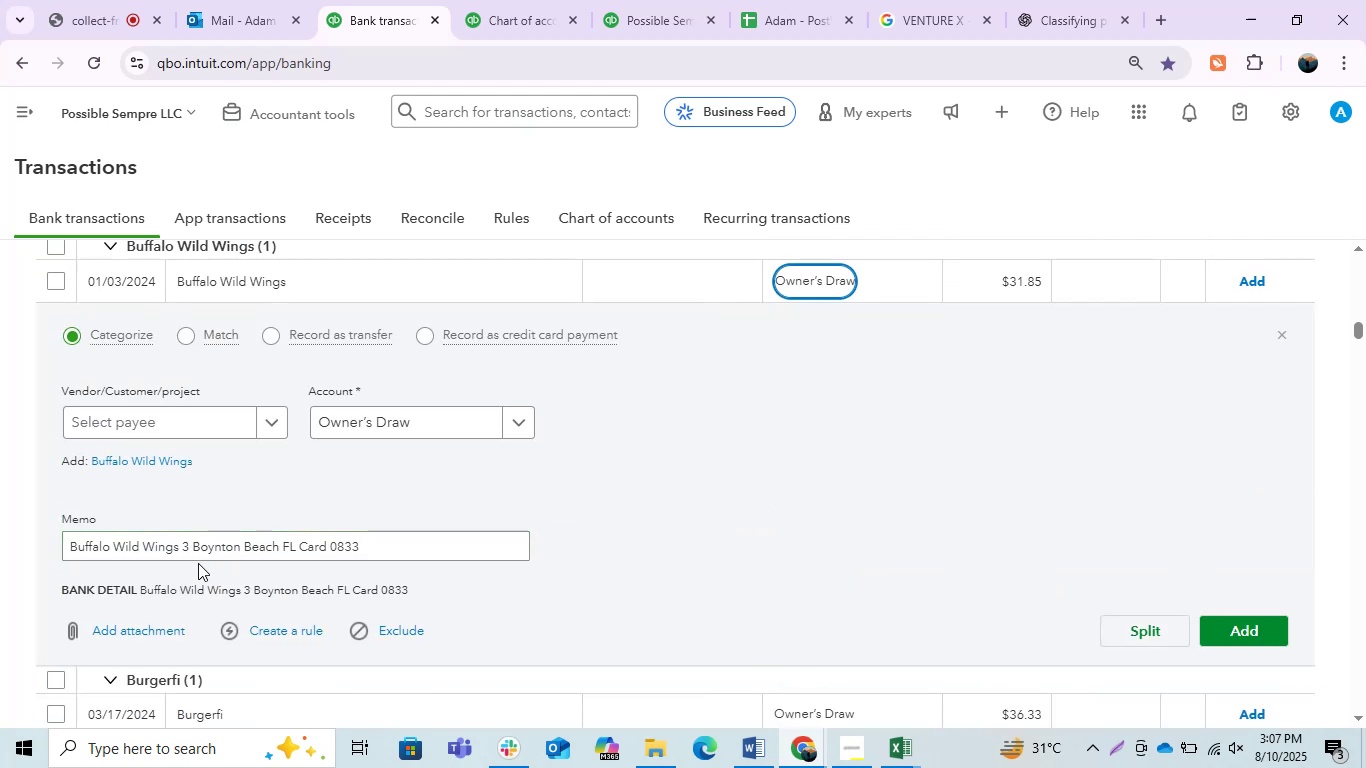 
left_click_drag(start_coordinate=[176, 553], to_coordinate=[66, 548])
 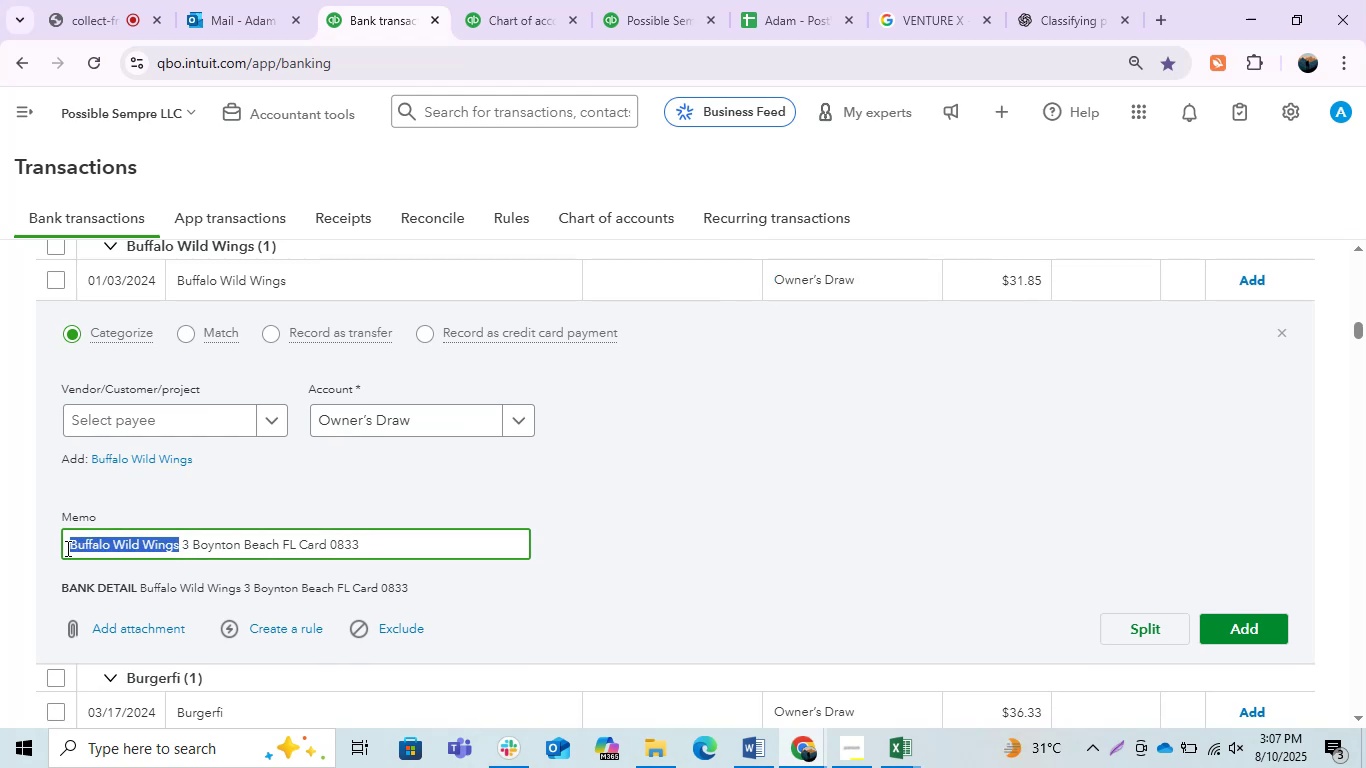 
key(Control+C)
 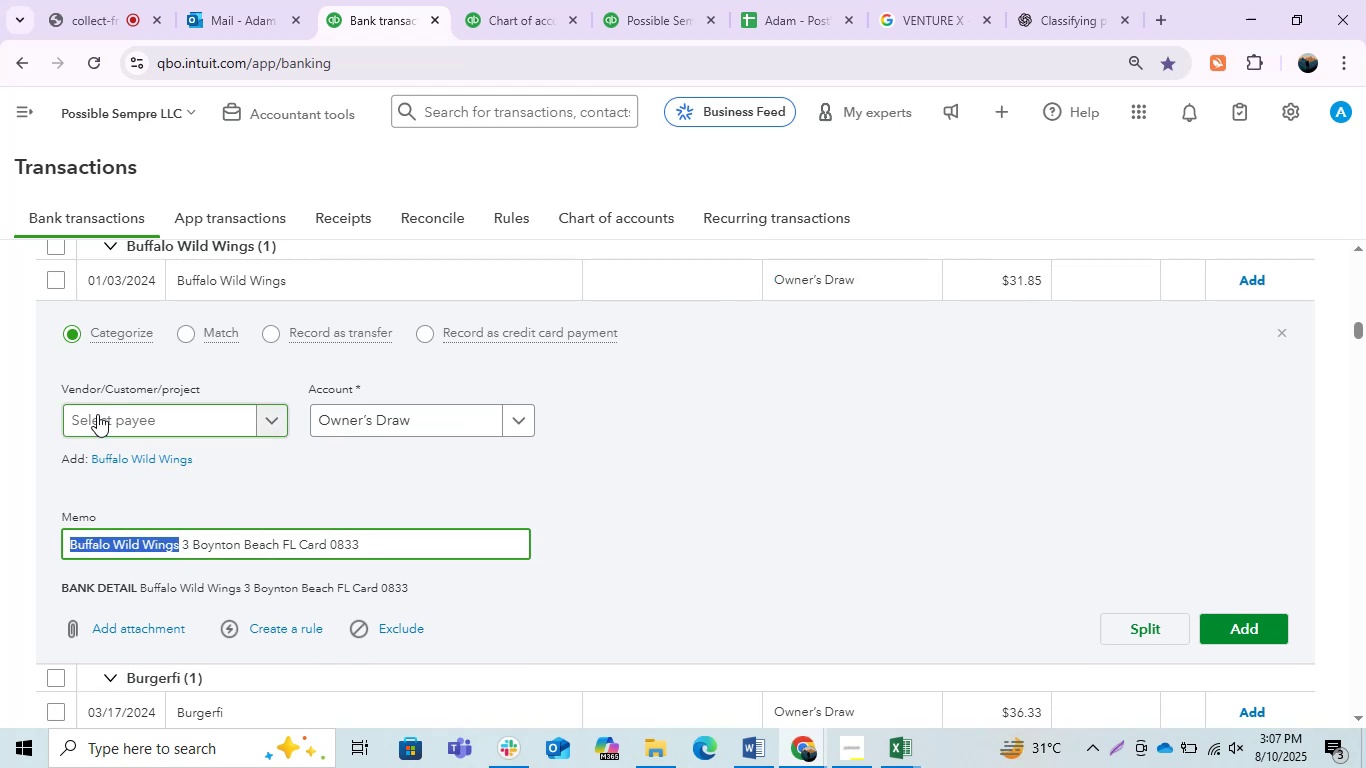 
left_click([115, 418])
 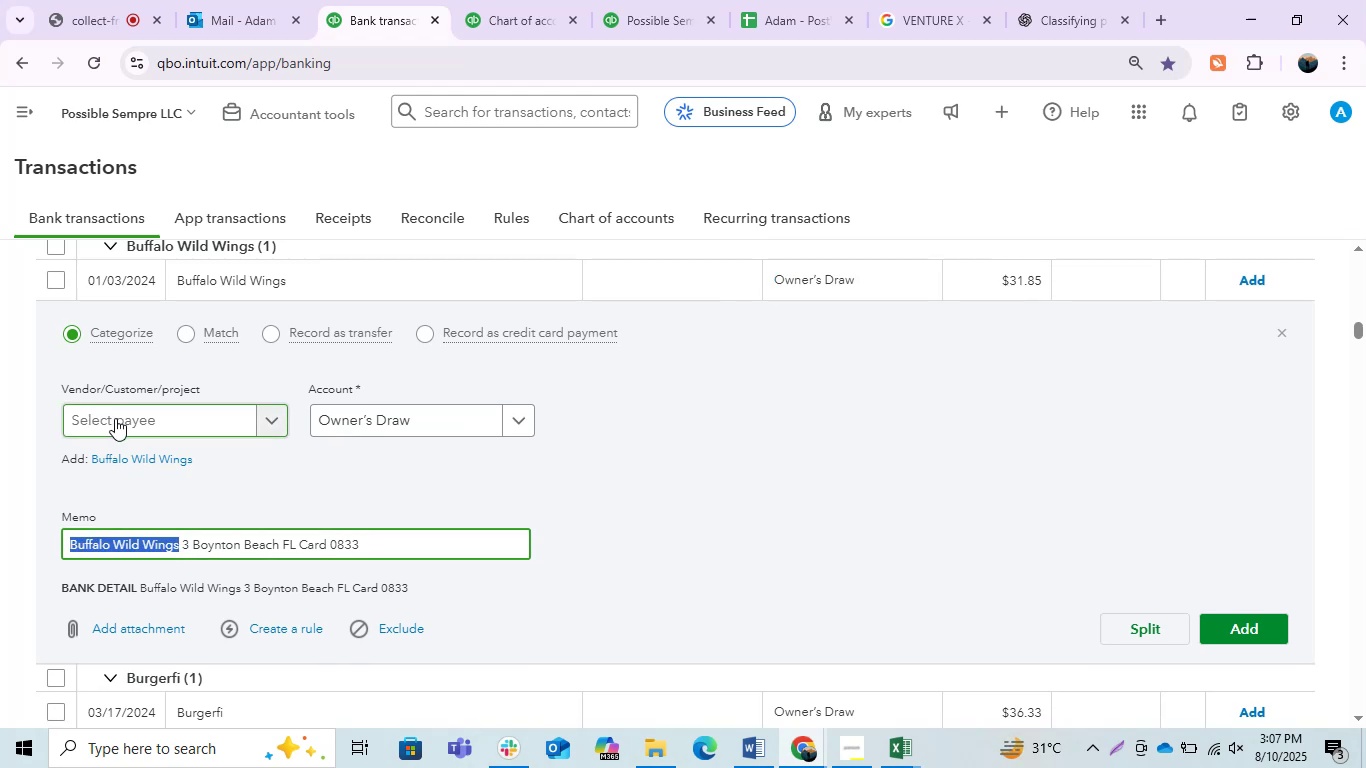 
key(Control+V)
 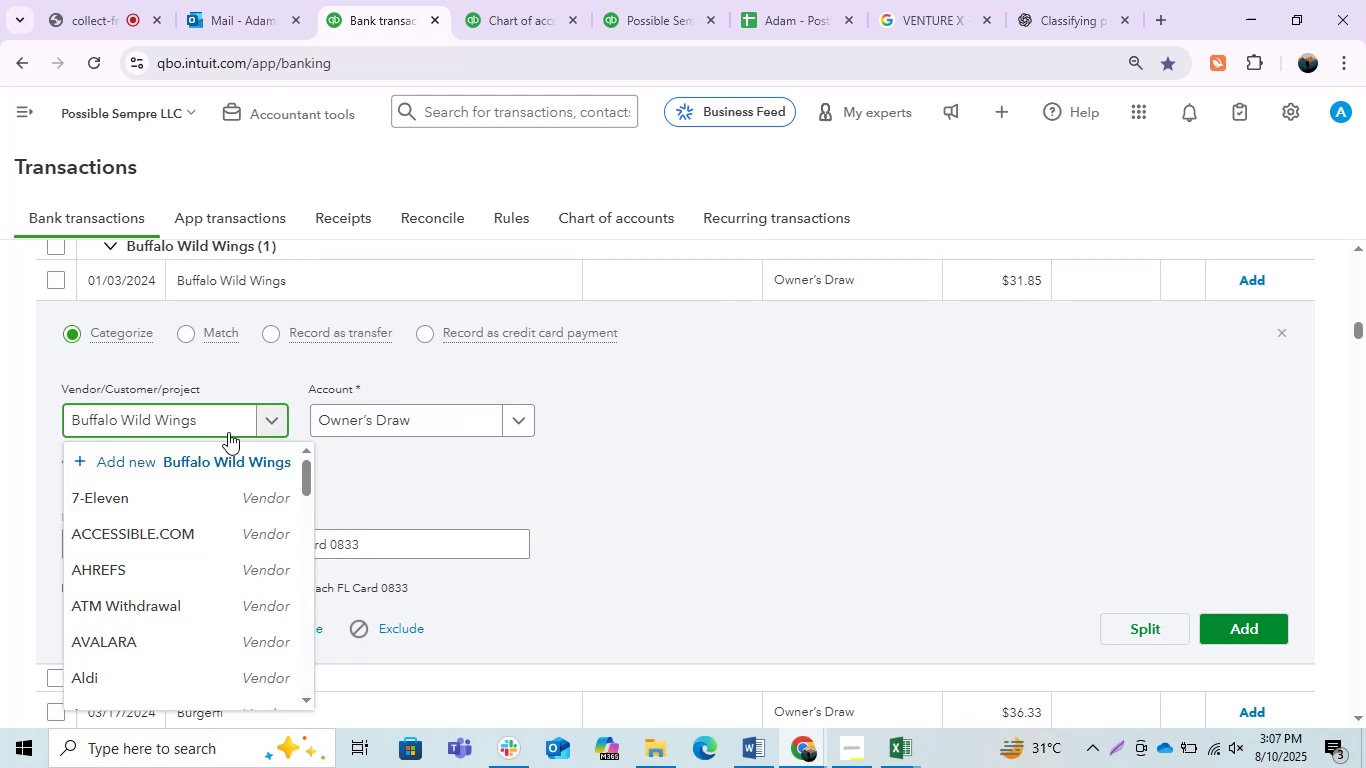 
left_click([220, 457])
 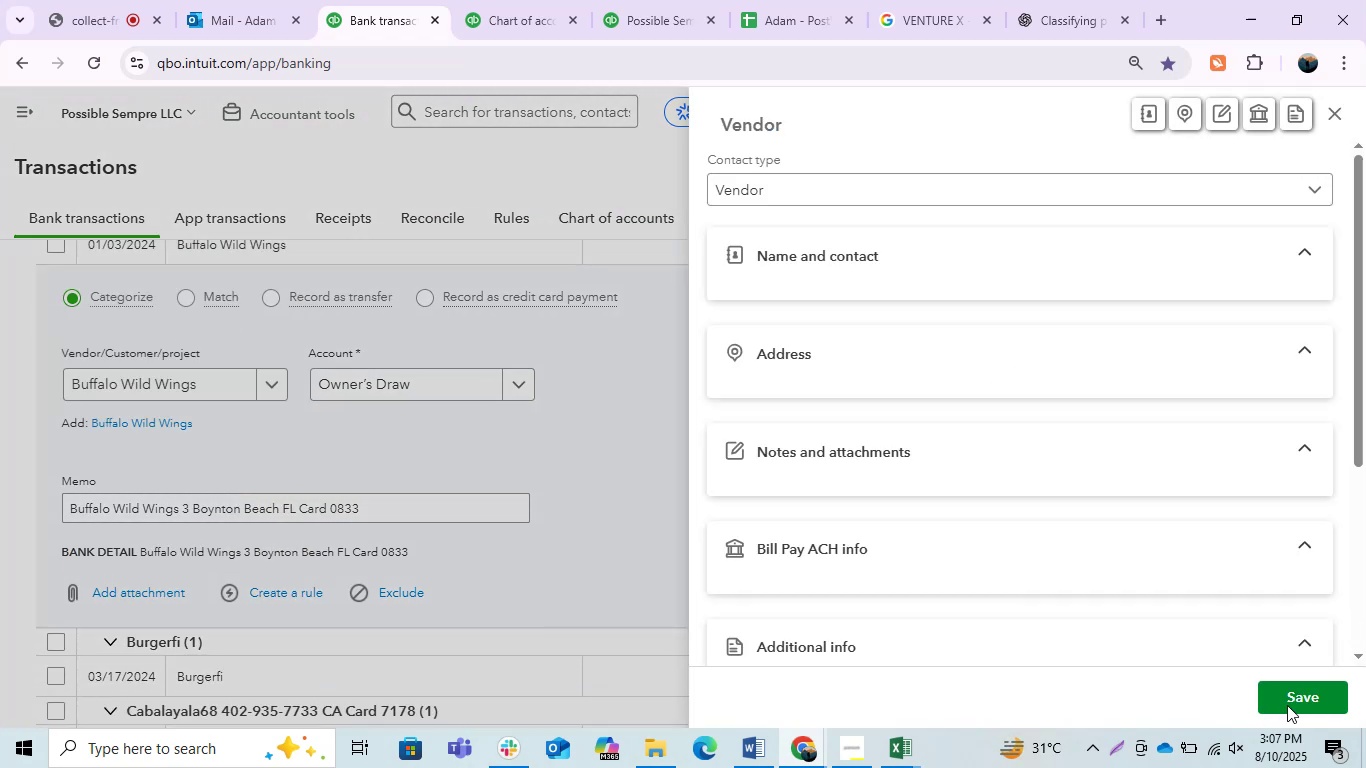 
wait(5.86)
 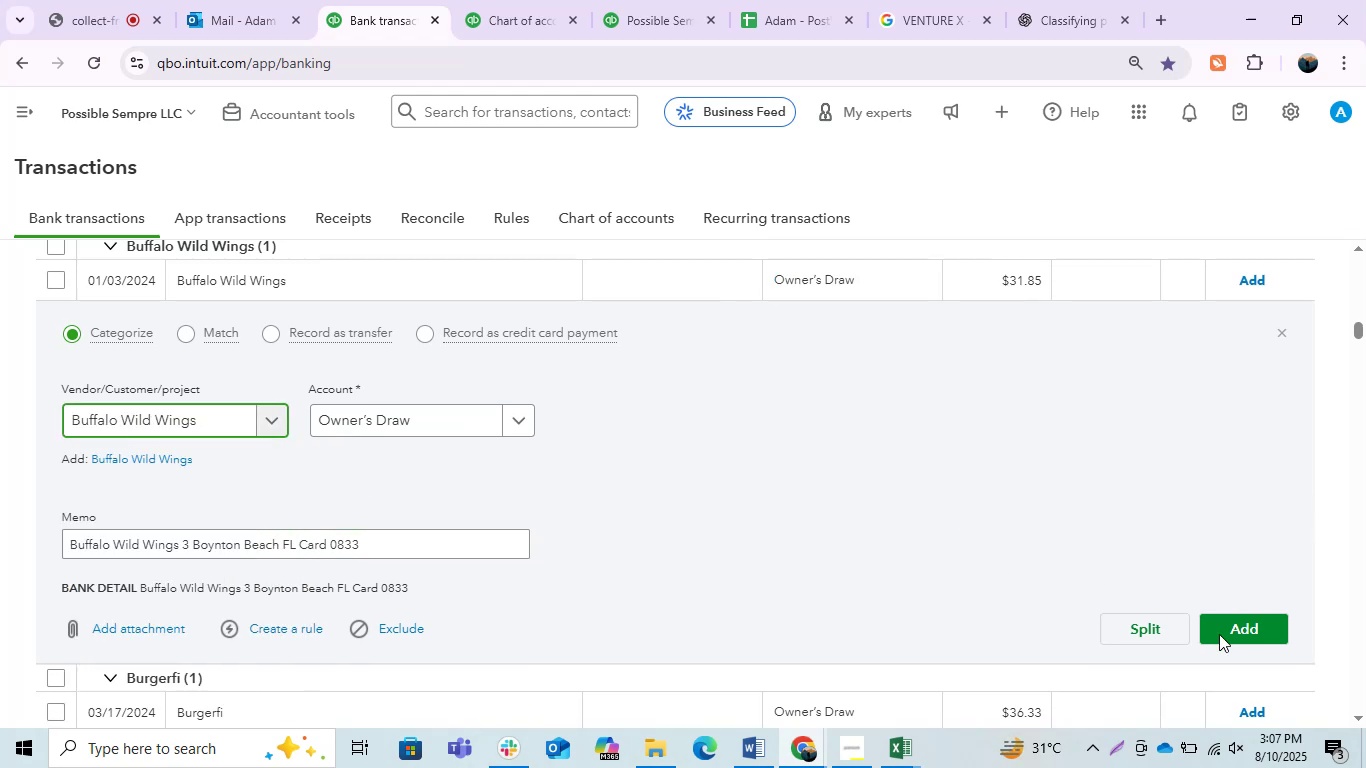 
left_click([1290, 706])
 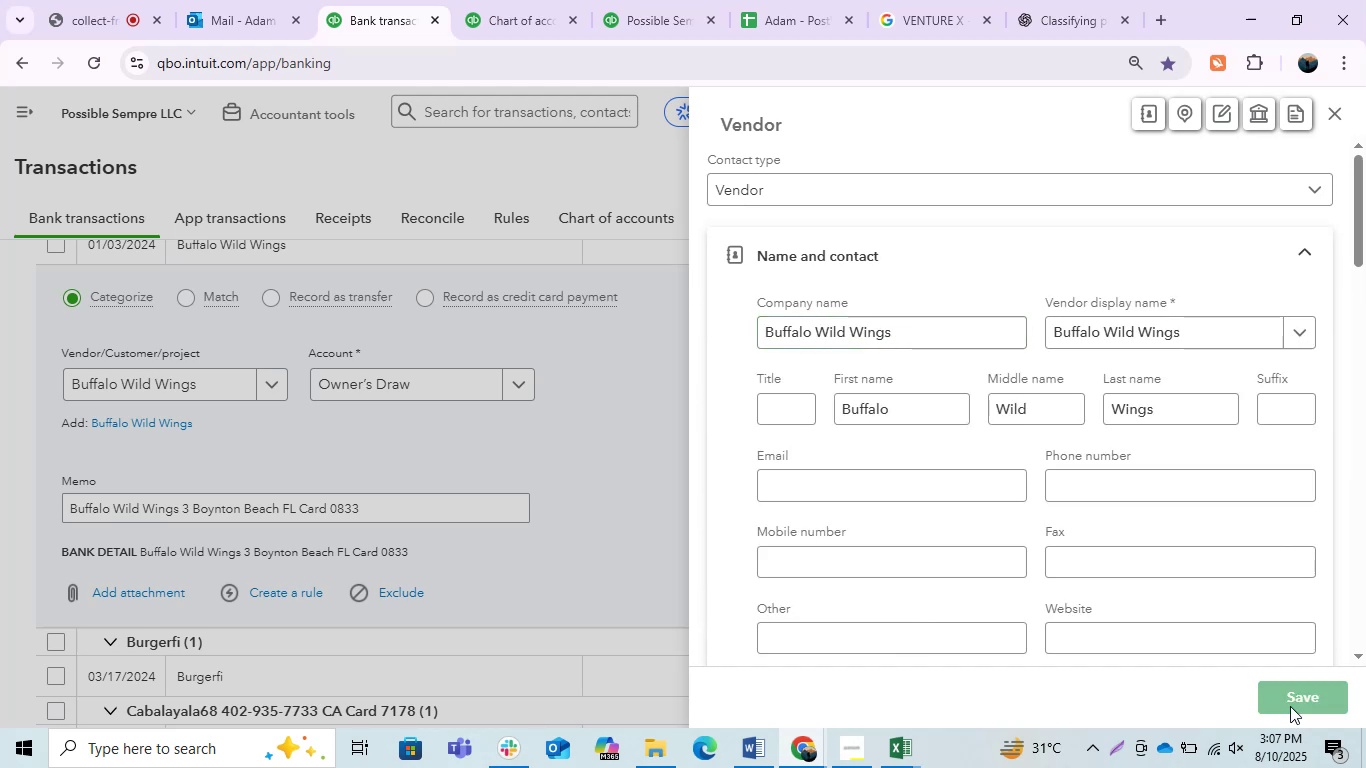 
mouse_move([443, 448])
 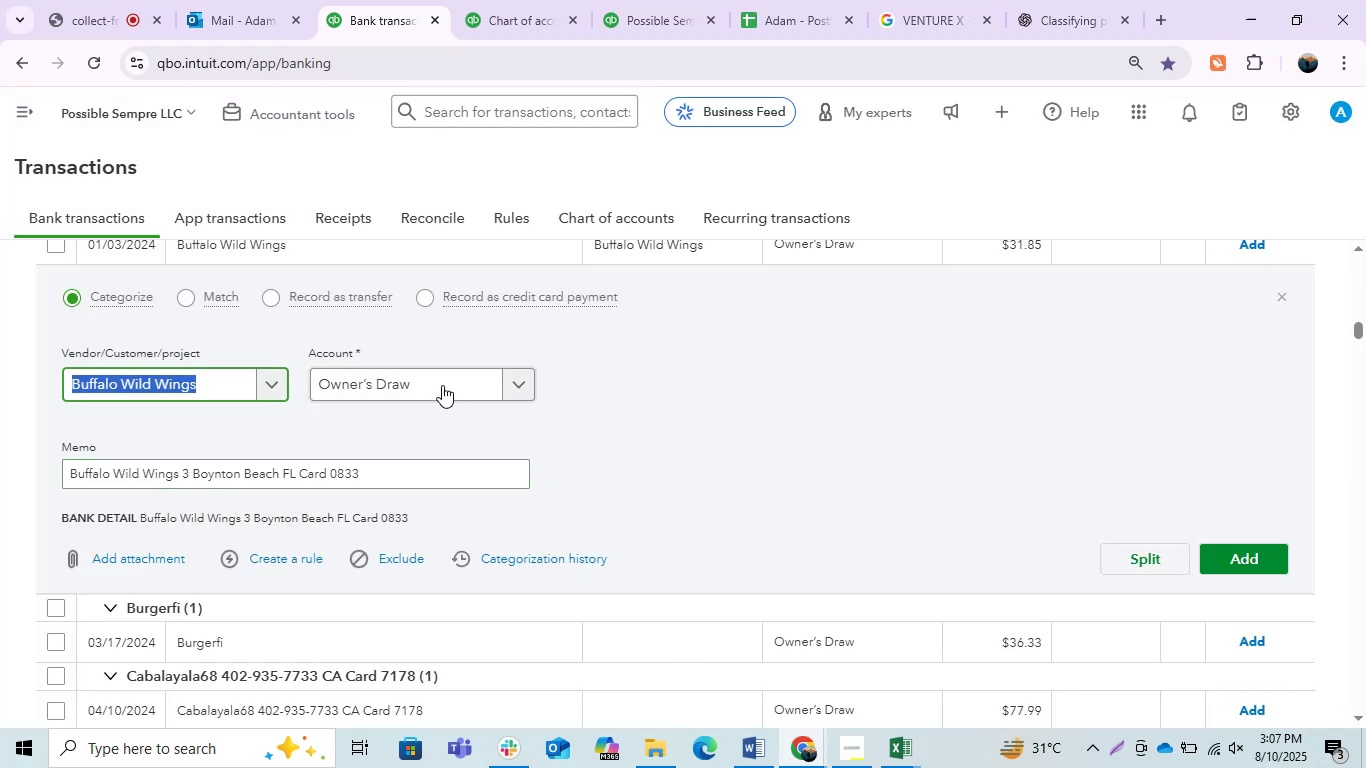 
left_click([442, 385])
 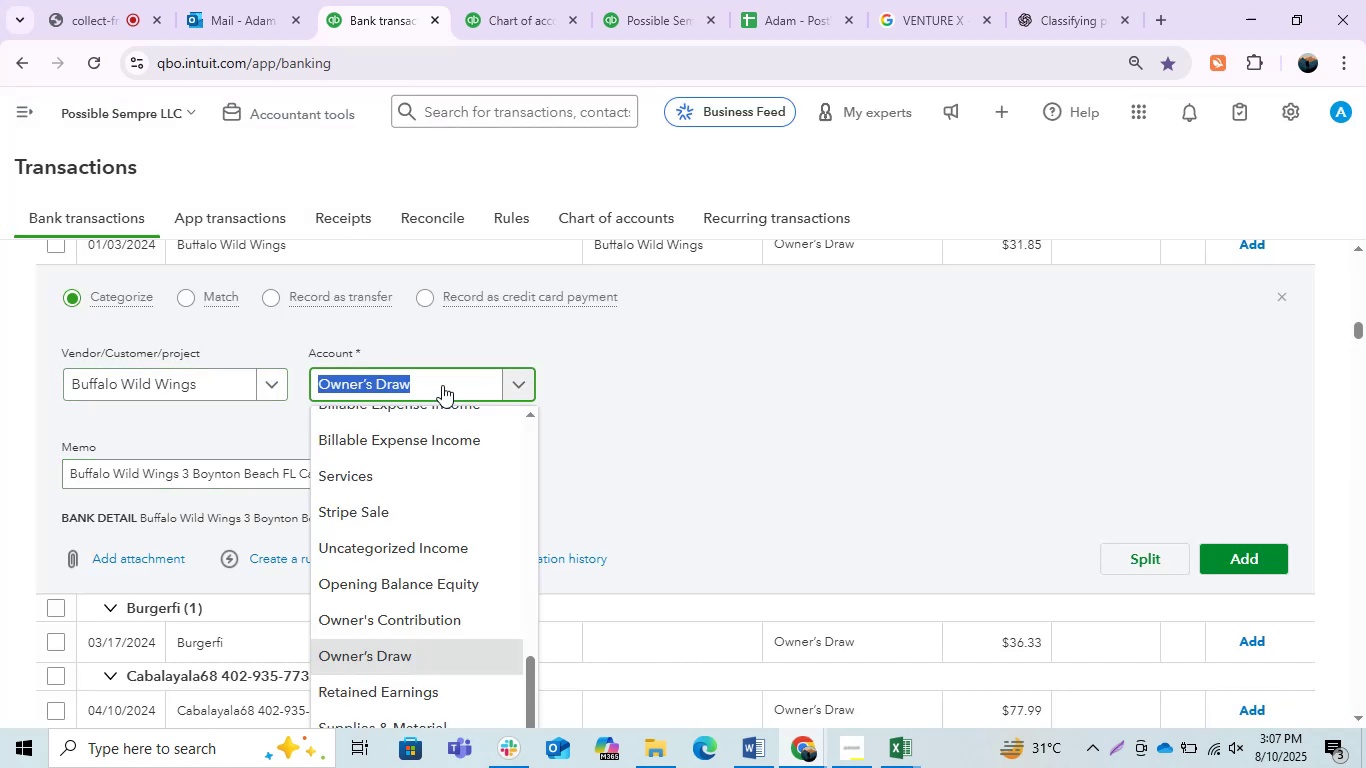 
type(meals)
 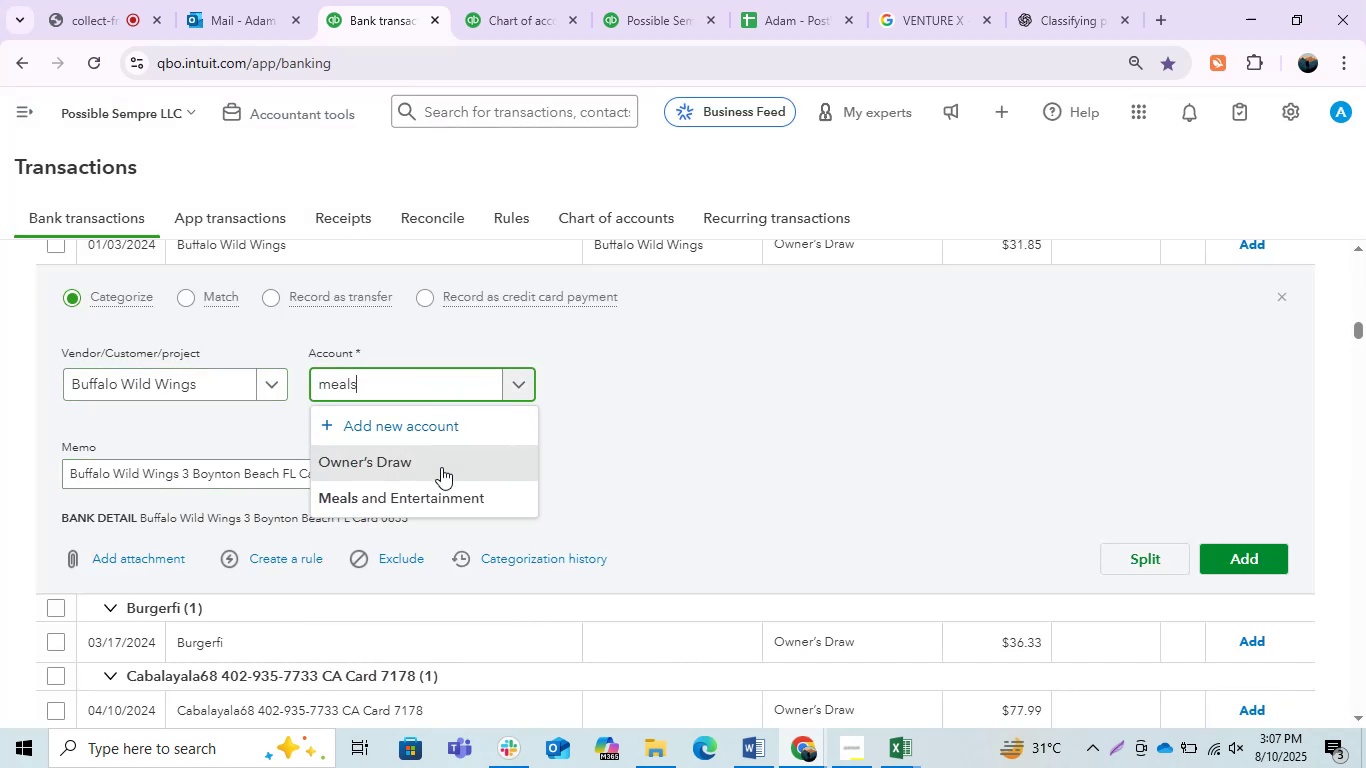 
left_click([450, 495])
 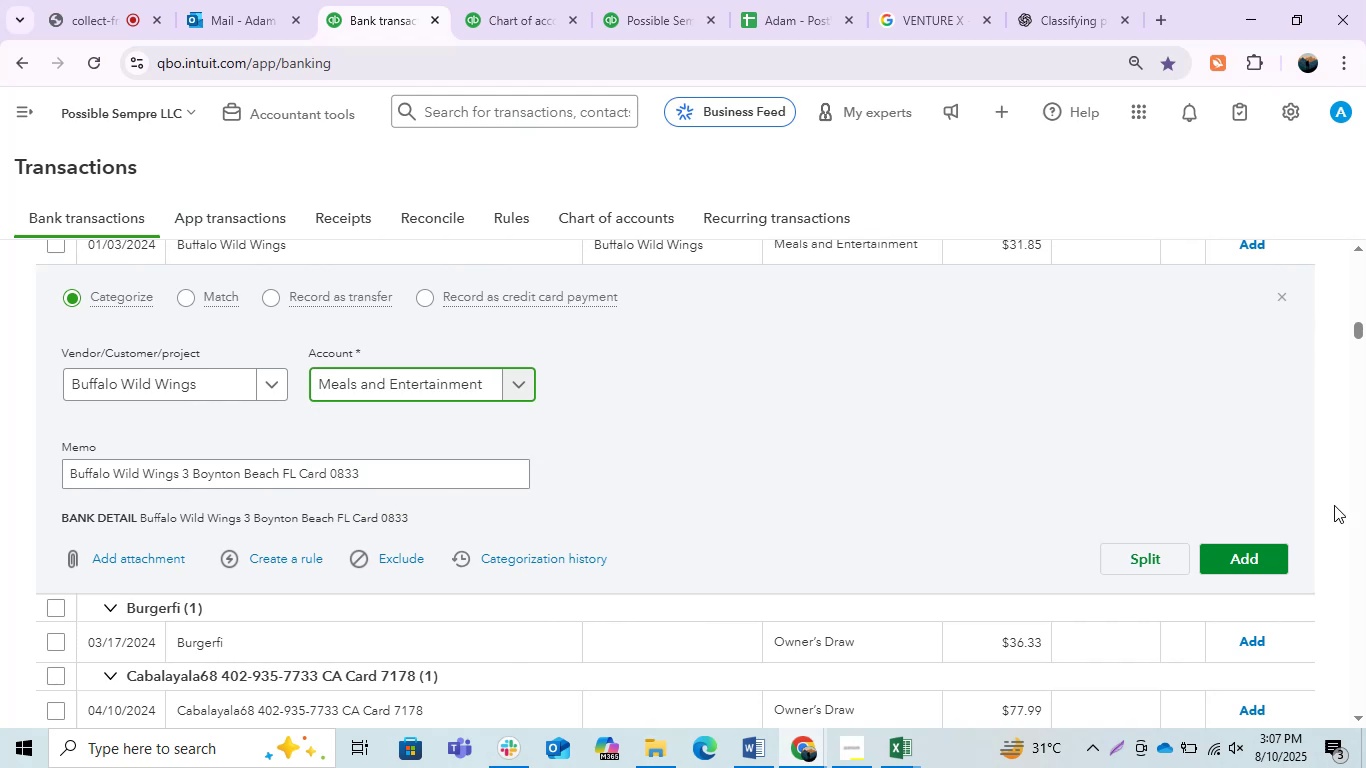 
left_click([1249, 550])
 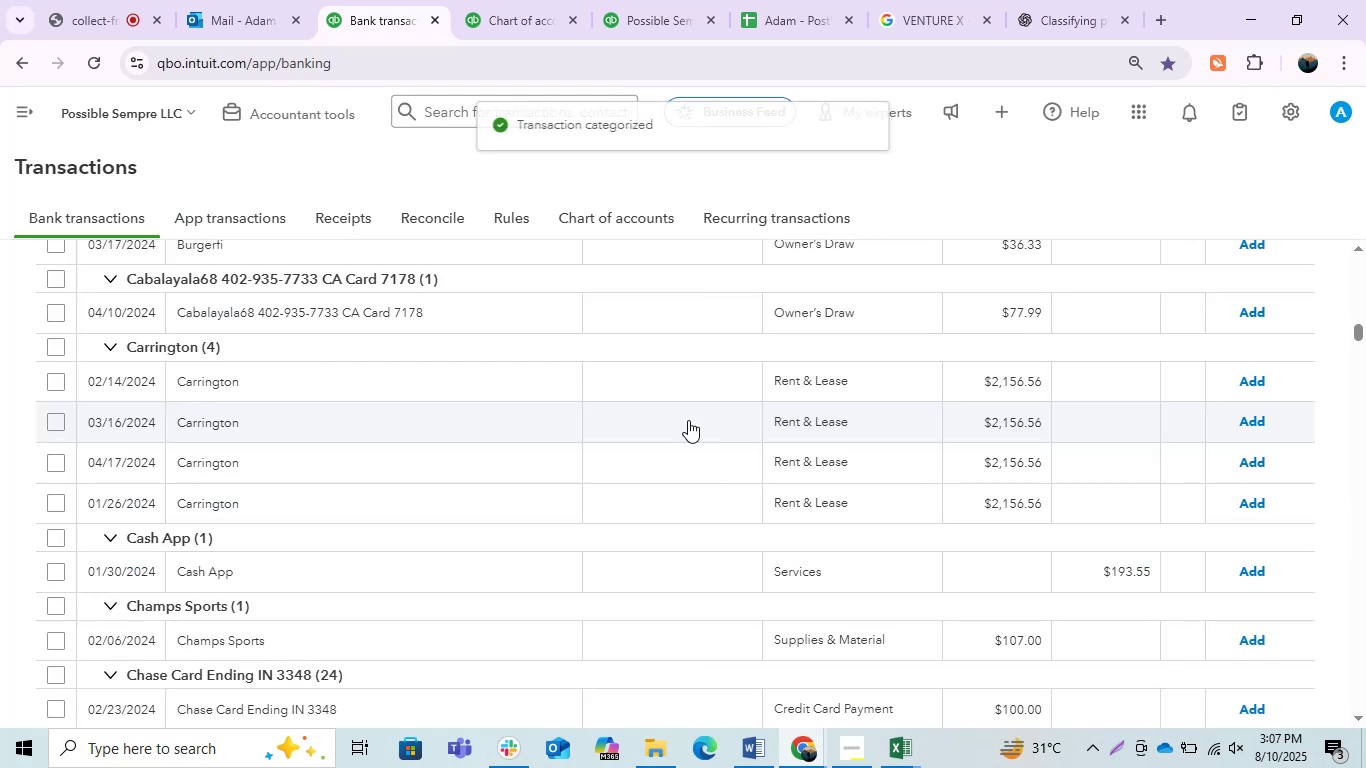 
wait(9.53)
 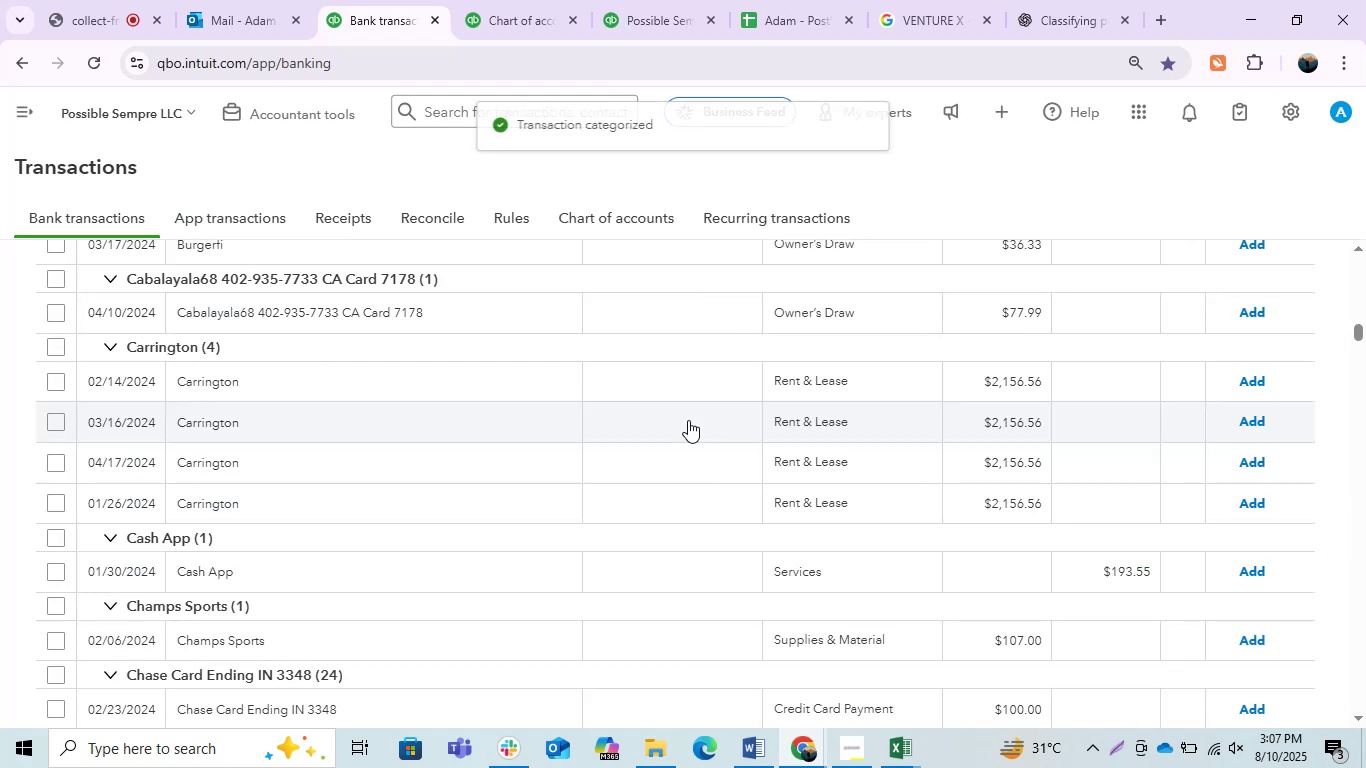 
left_click([381, 391])
 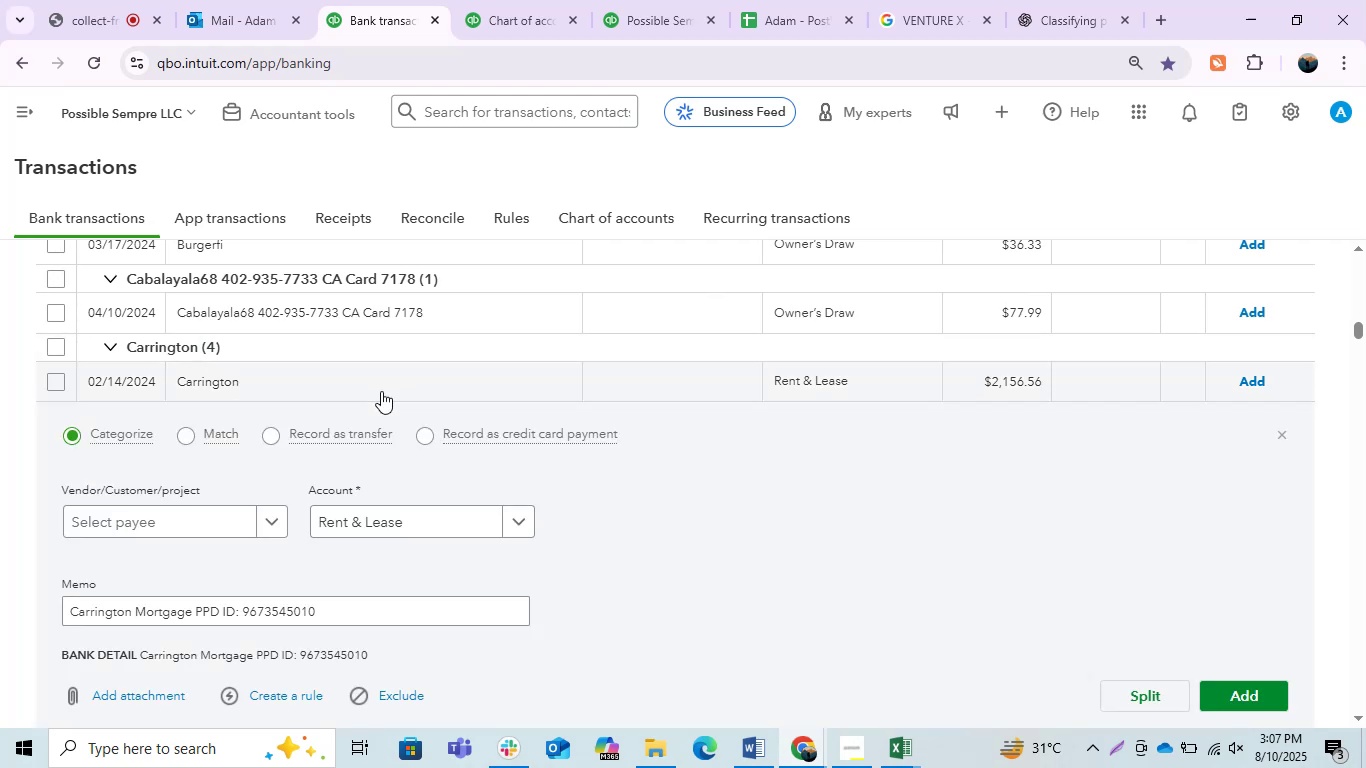 
left_click_drag(start_coordinate=[406, 599], to_coordinate=[65, 636])
 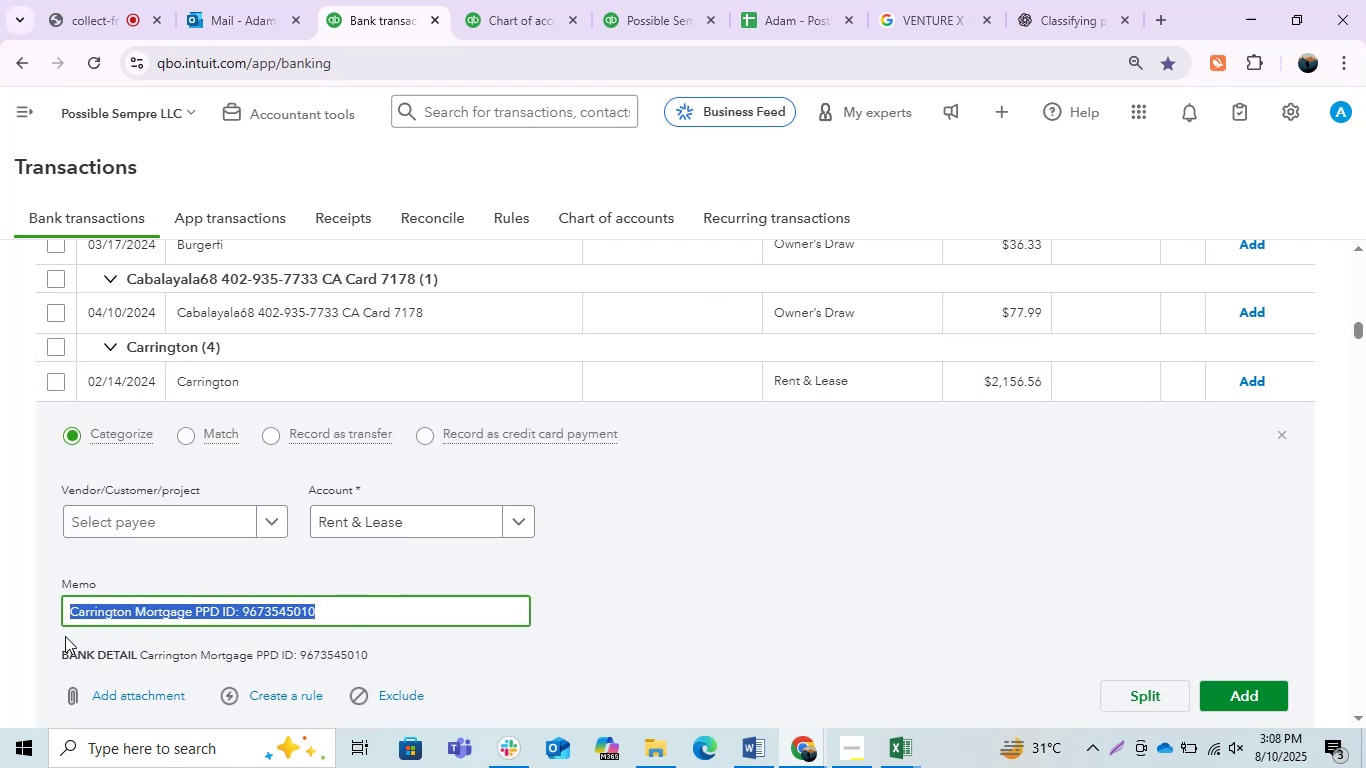 
key(Control+C)
 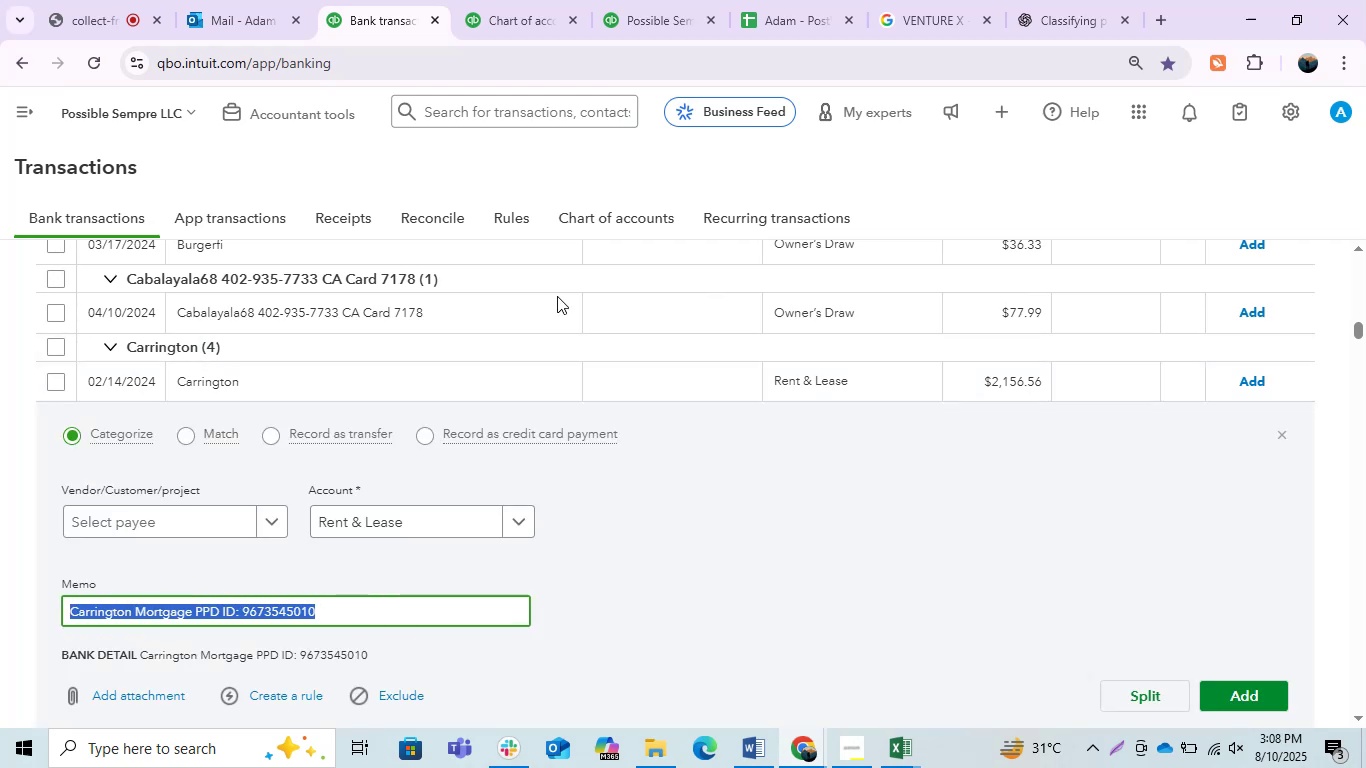 
key(Control+C)
 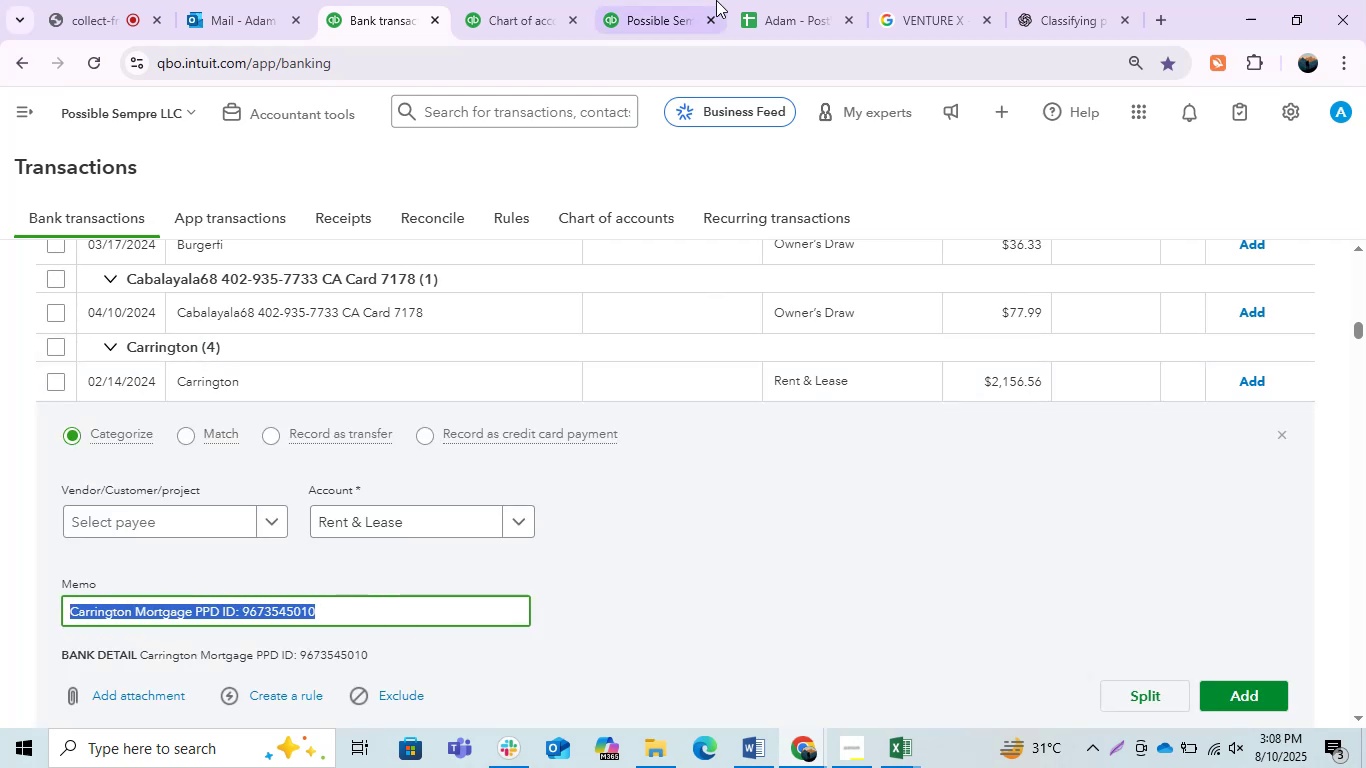 
key(Control+C)
 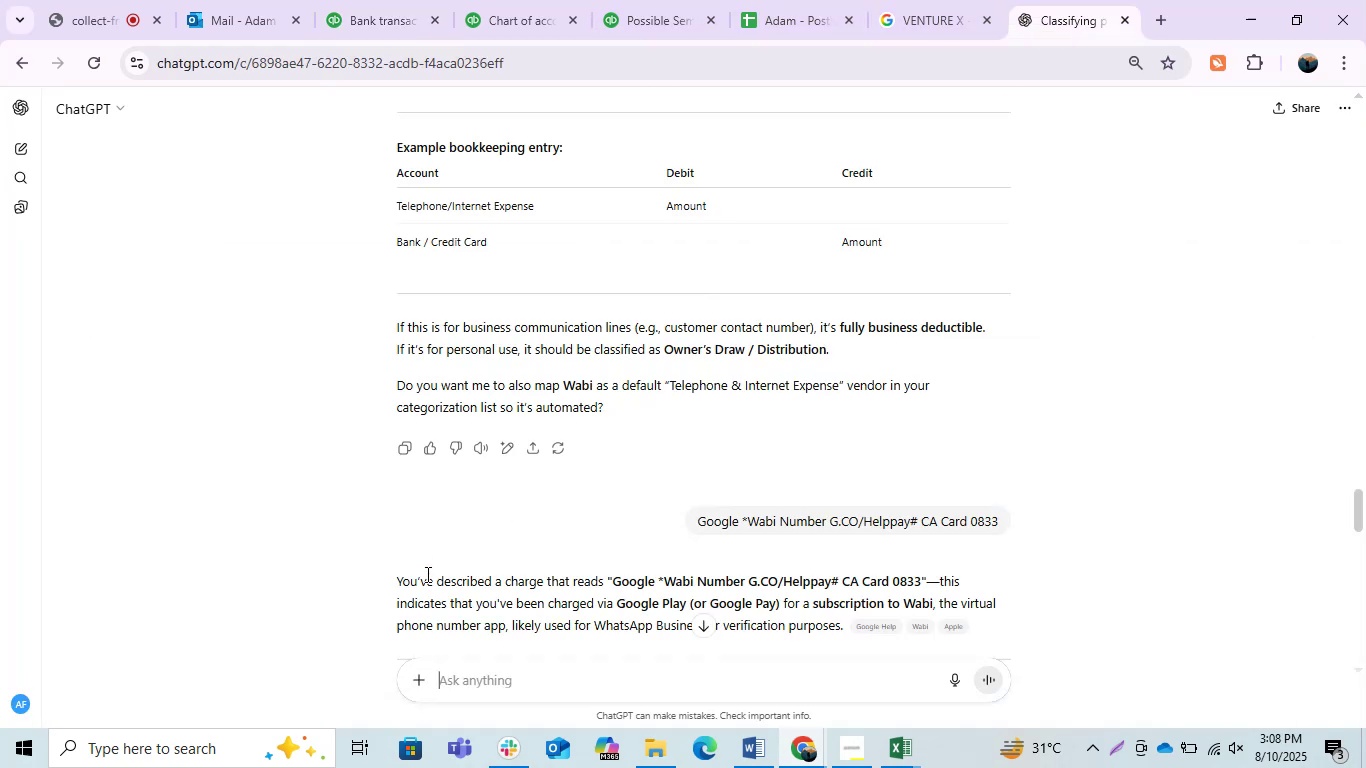 
key(Control+ControlLeft)
 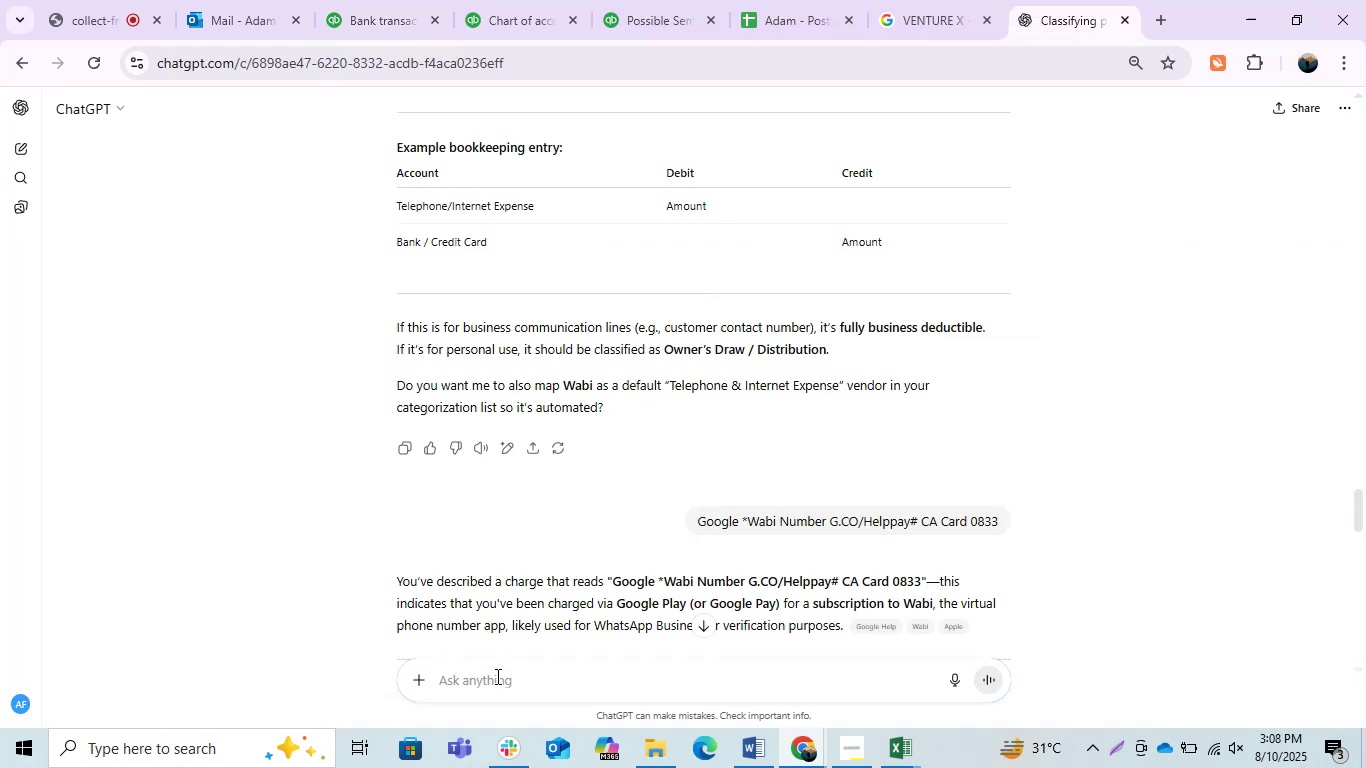 
left_click([496, 676])
 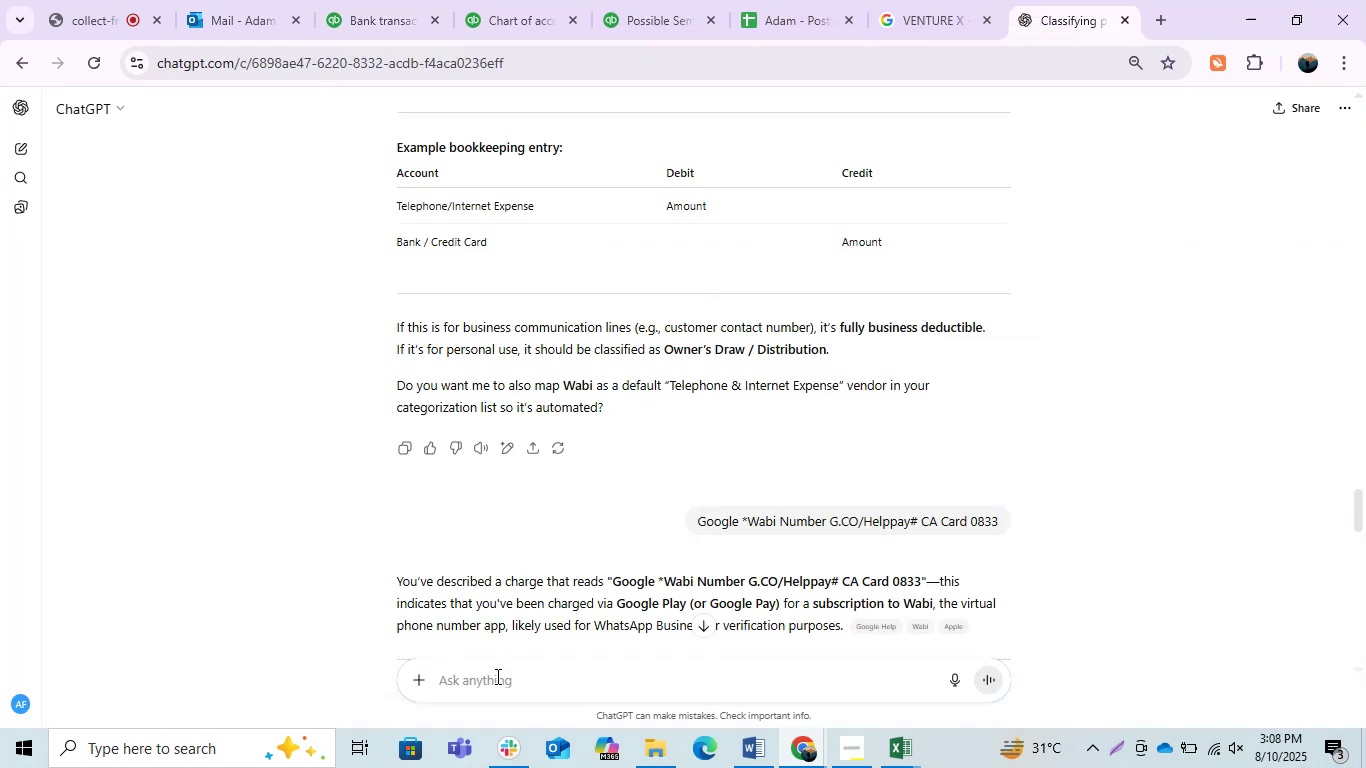 
key(Control+V)
 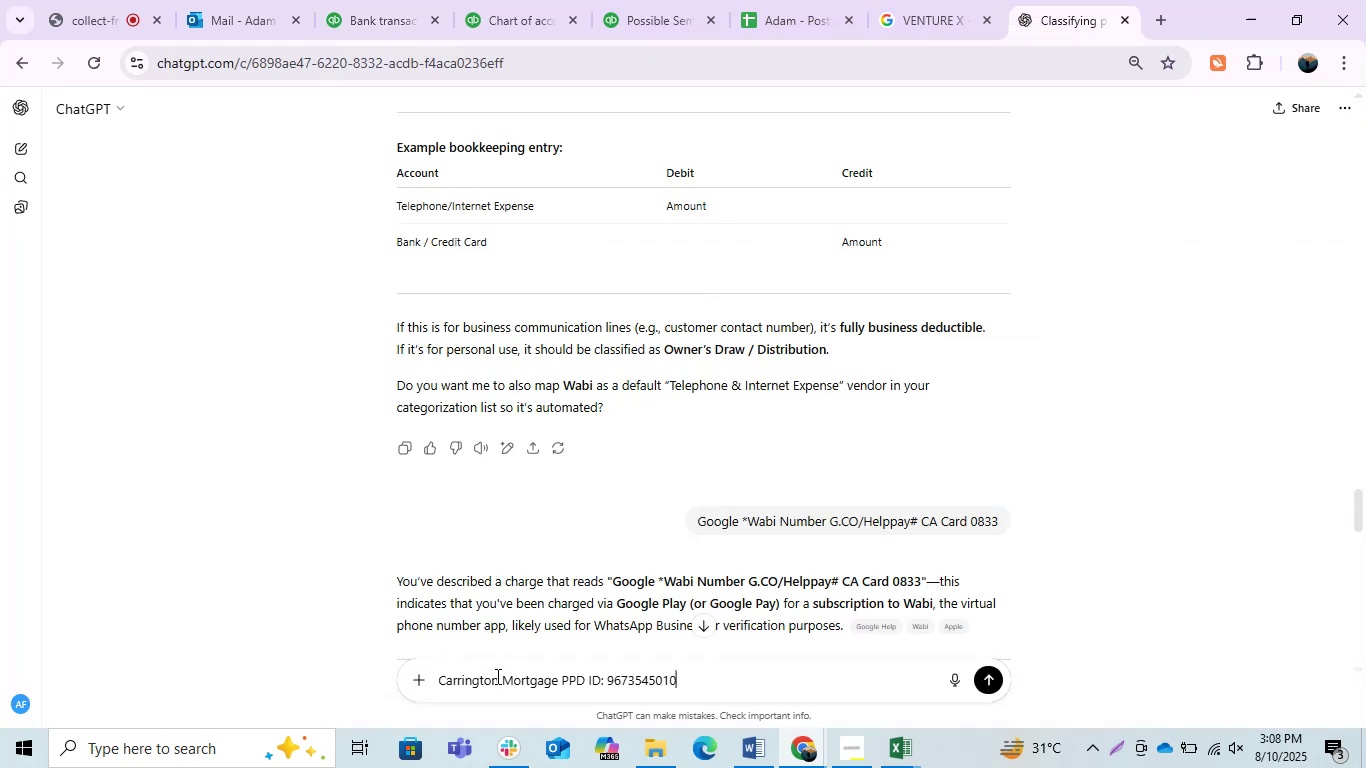 
key(Enter)
 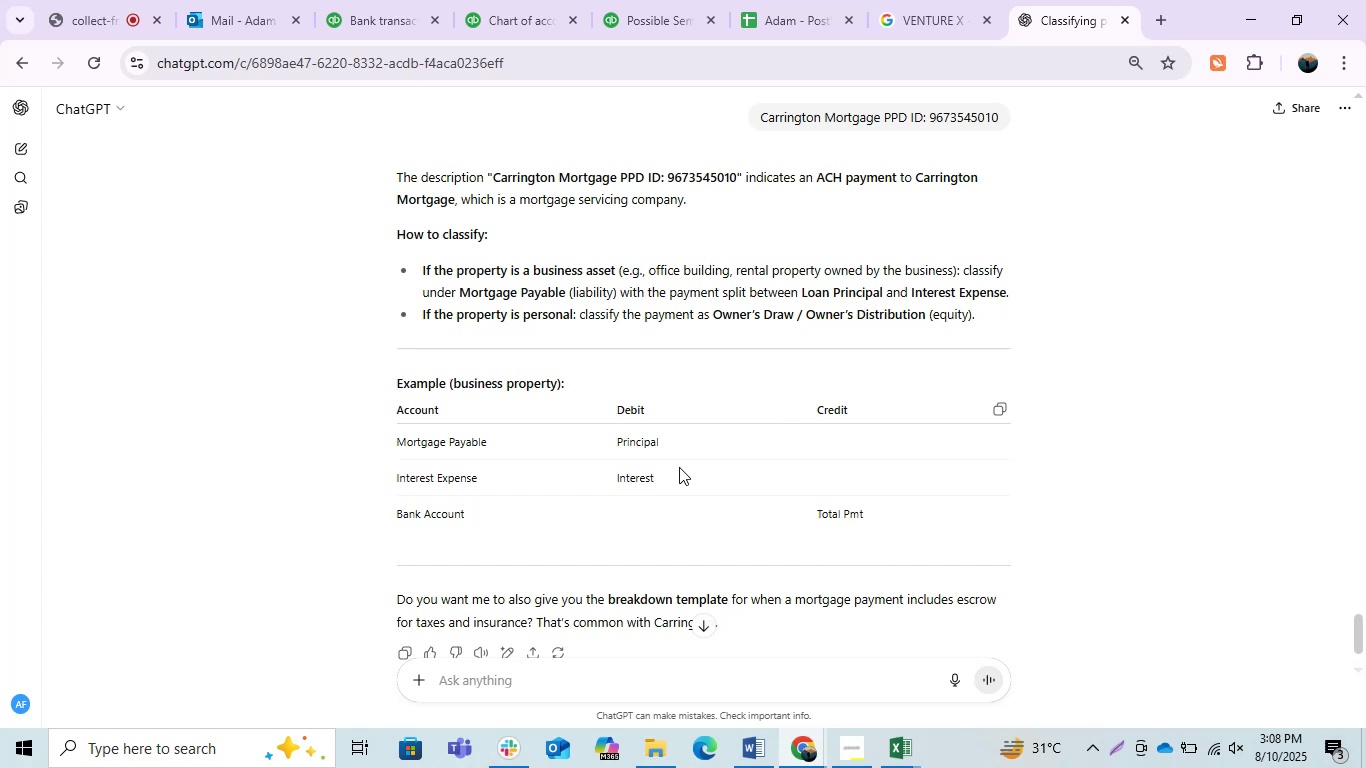 
wait(26.35)
 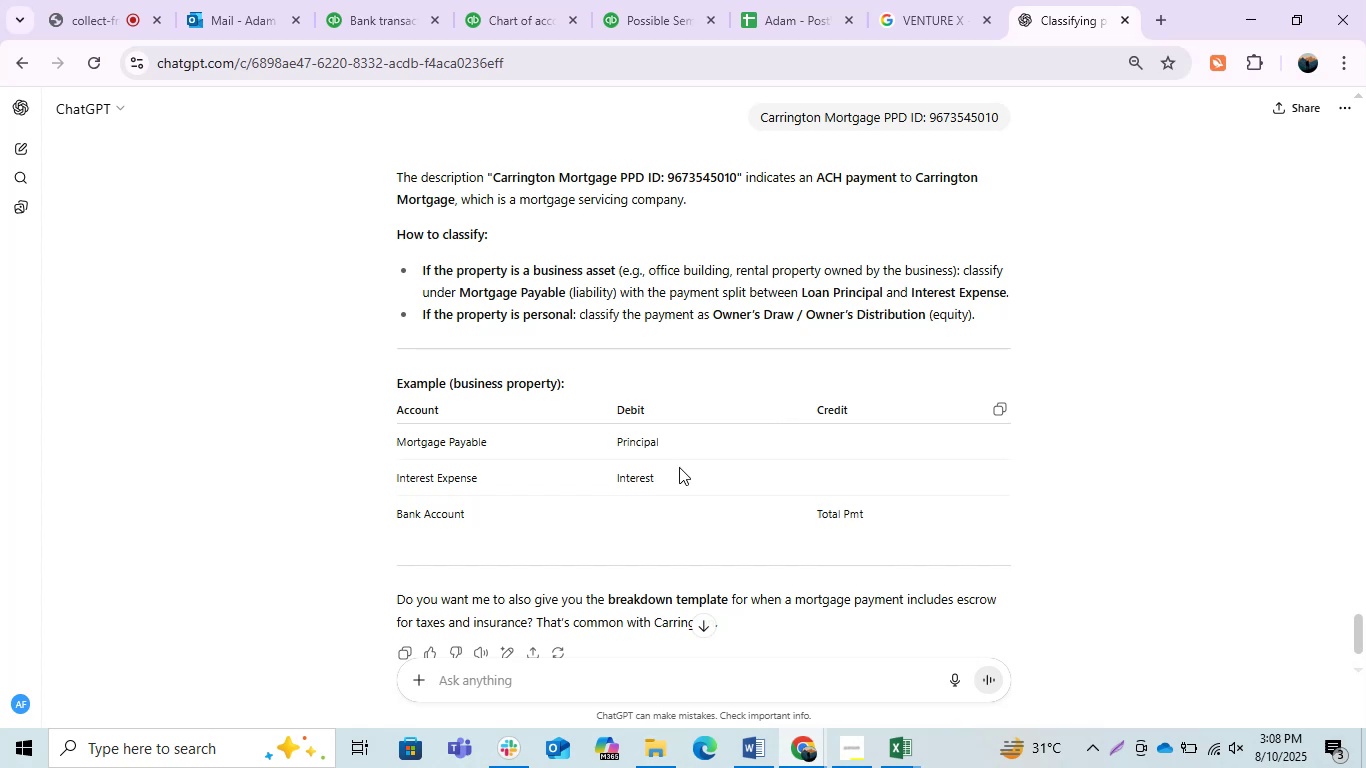 
left_click([371, 0])
 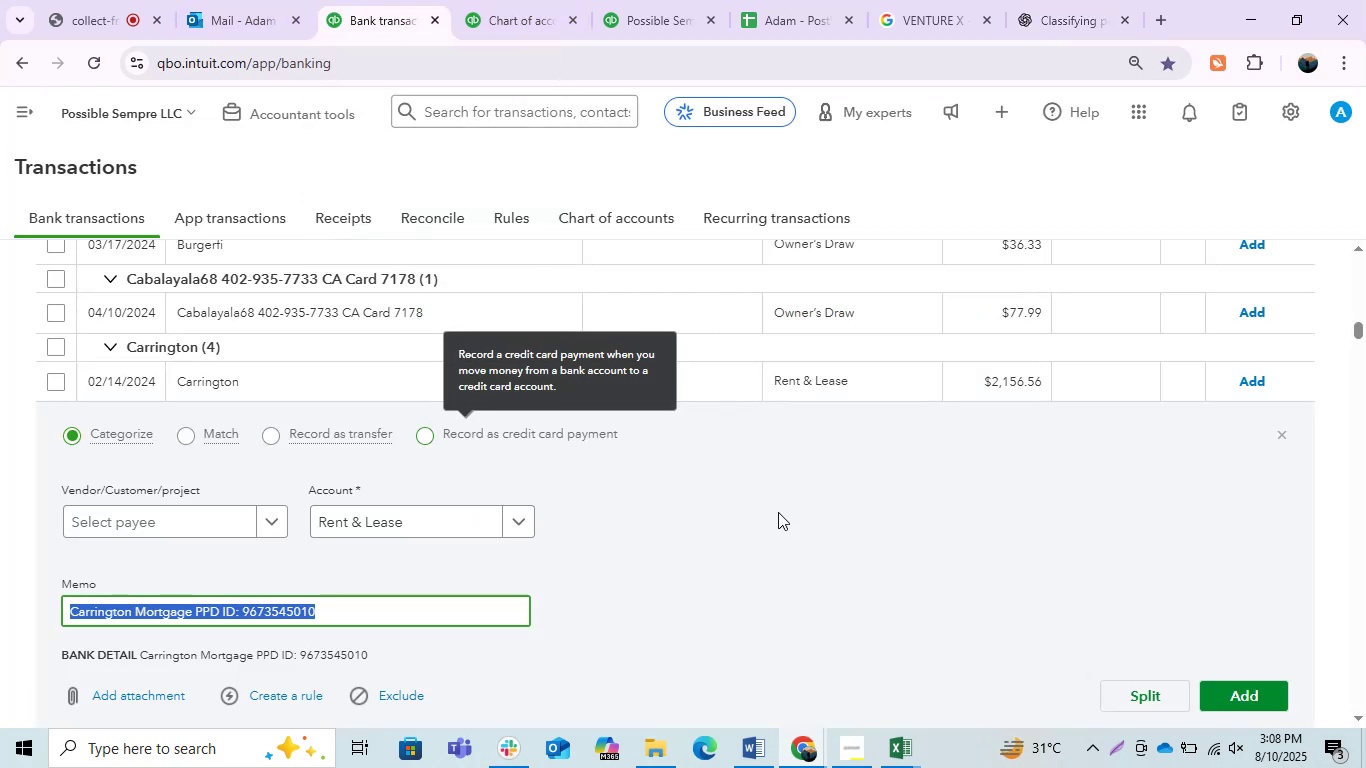 
left_click([795, 489])
 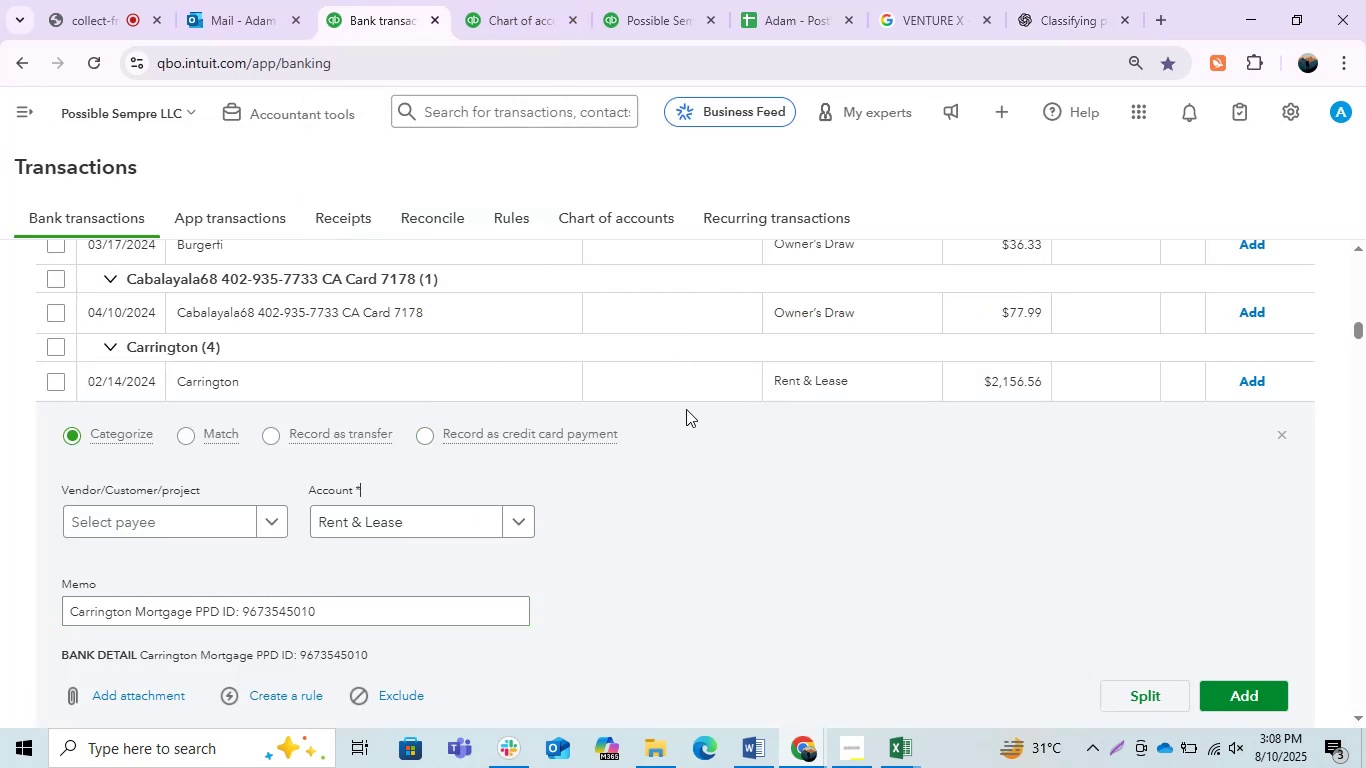 
left_click([485, 384])
 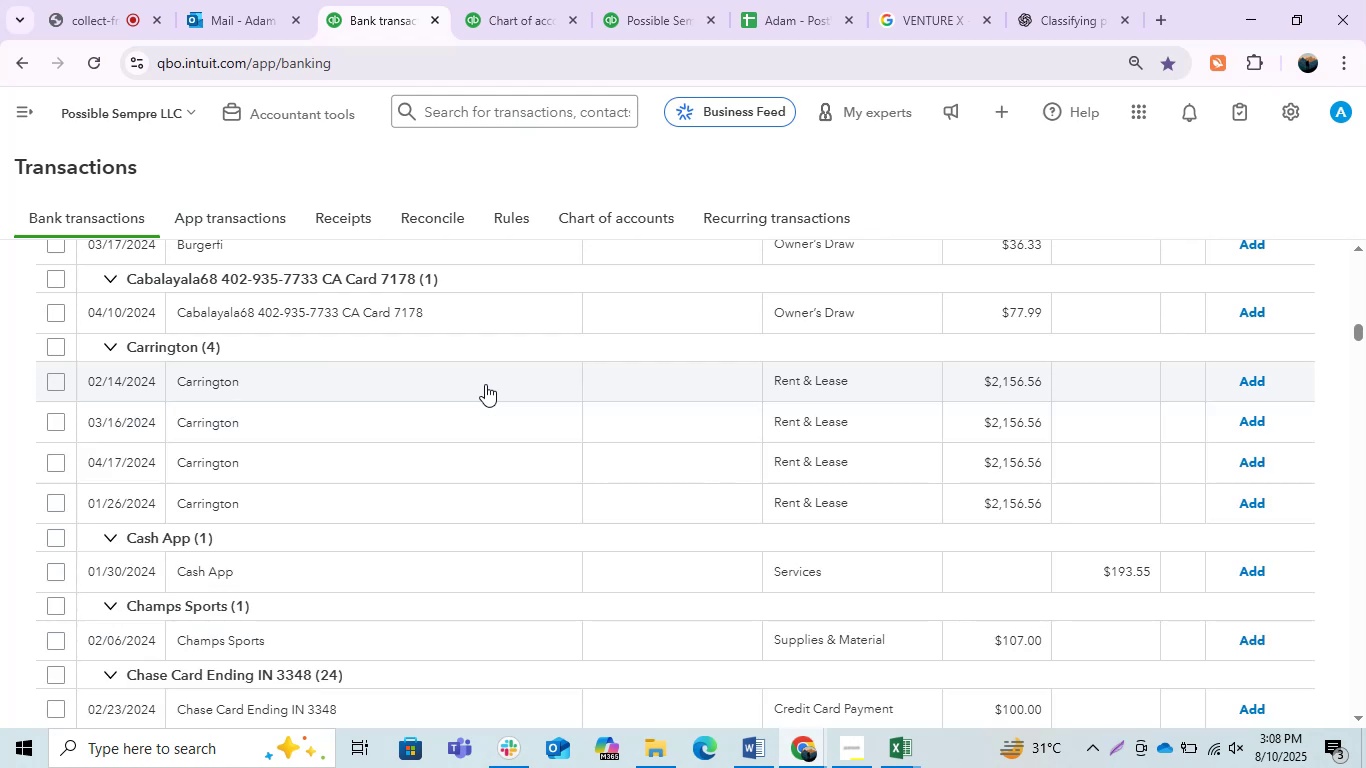 
wait(14.15)
 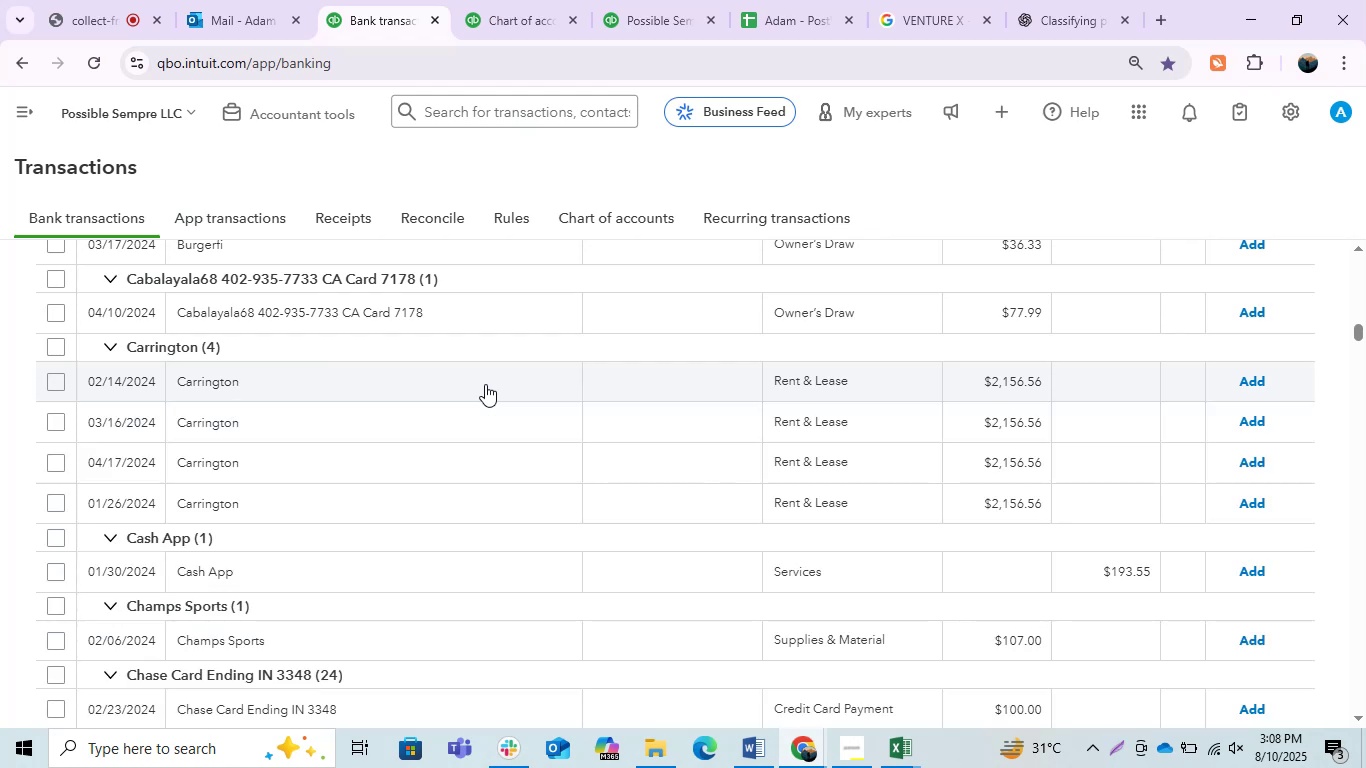 
left_click([53, 343])
 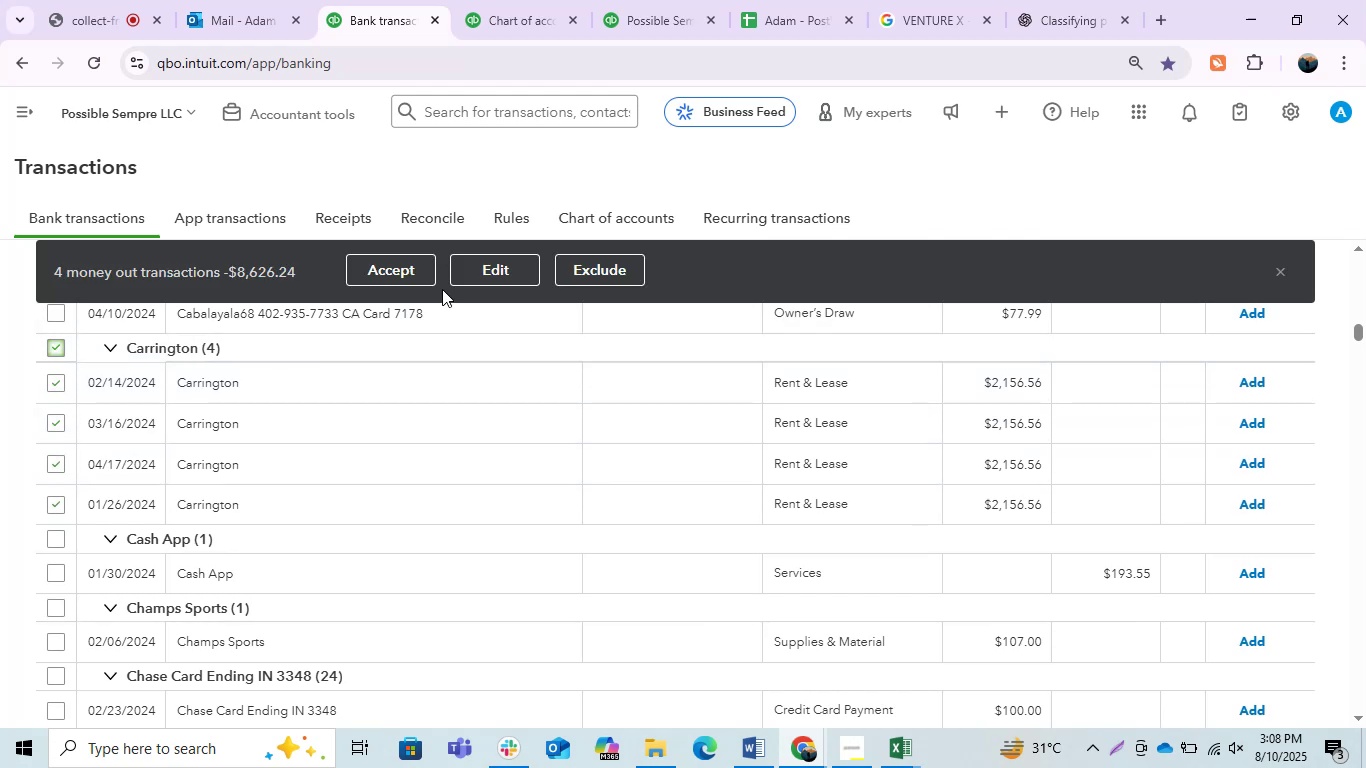 
left_click([506, 270])
 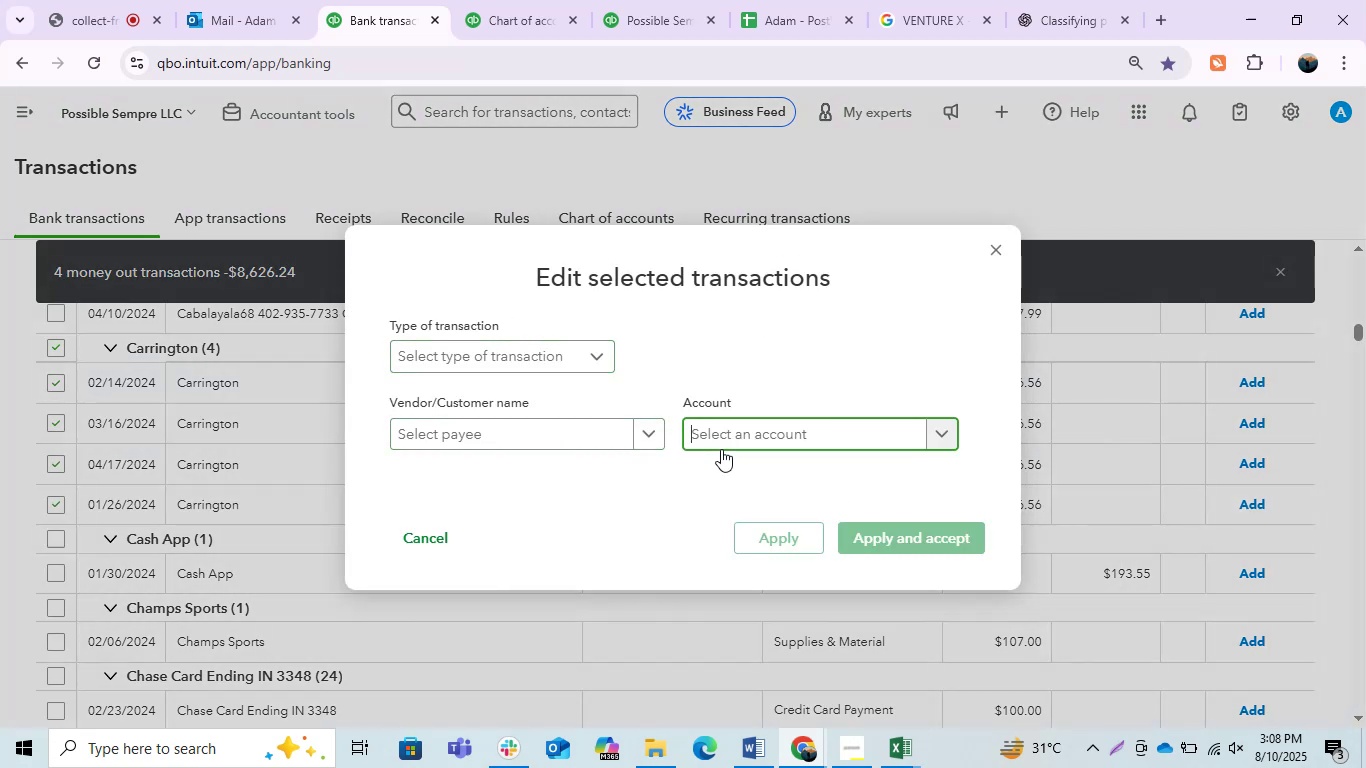 
type(ask)
 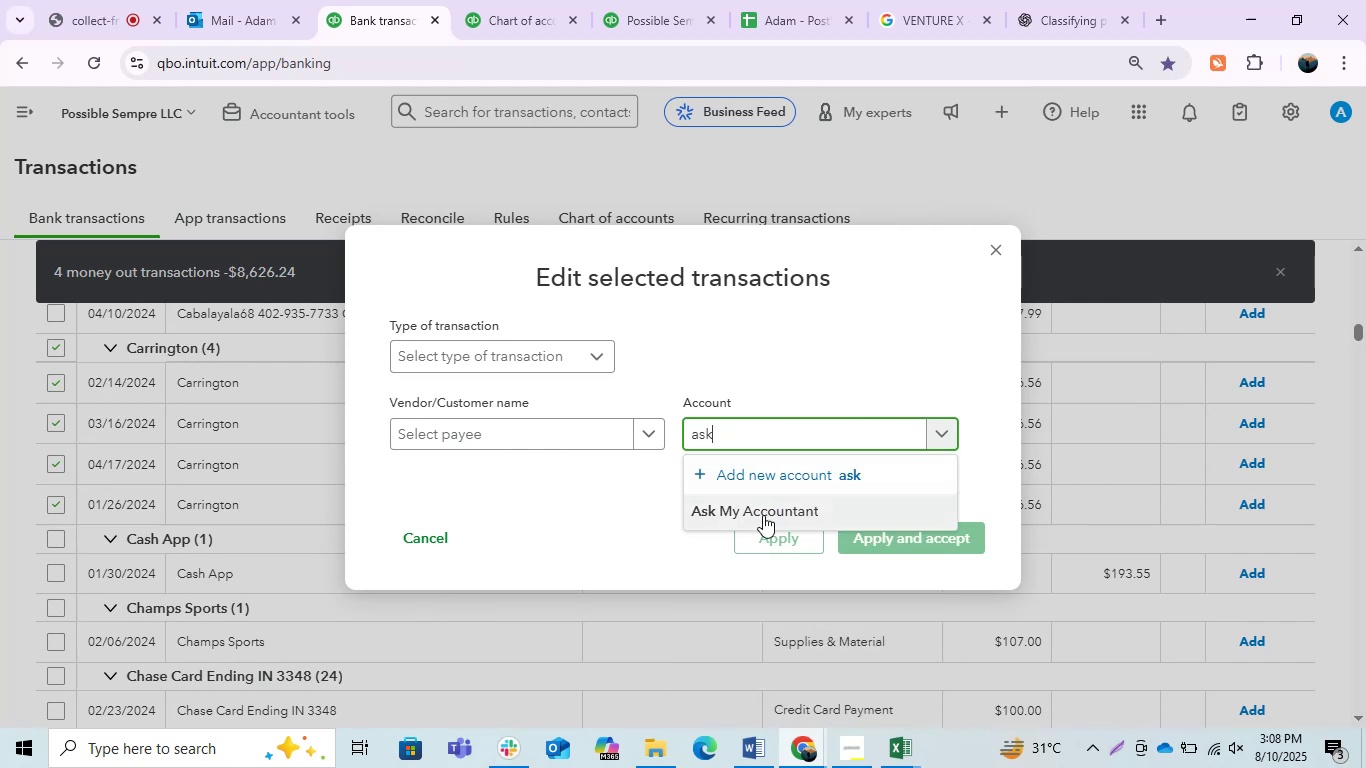 
left_click([763, 515])
 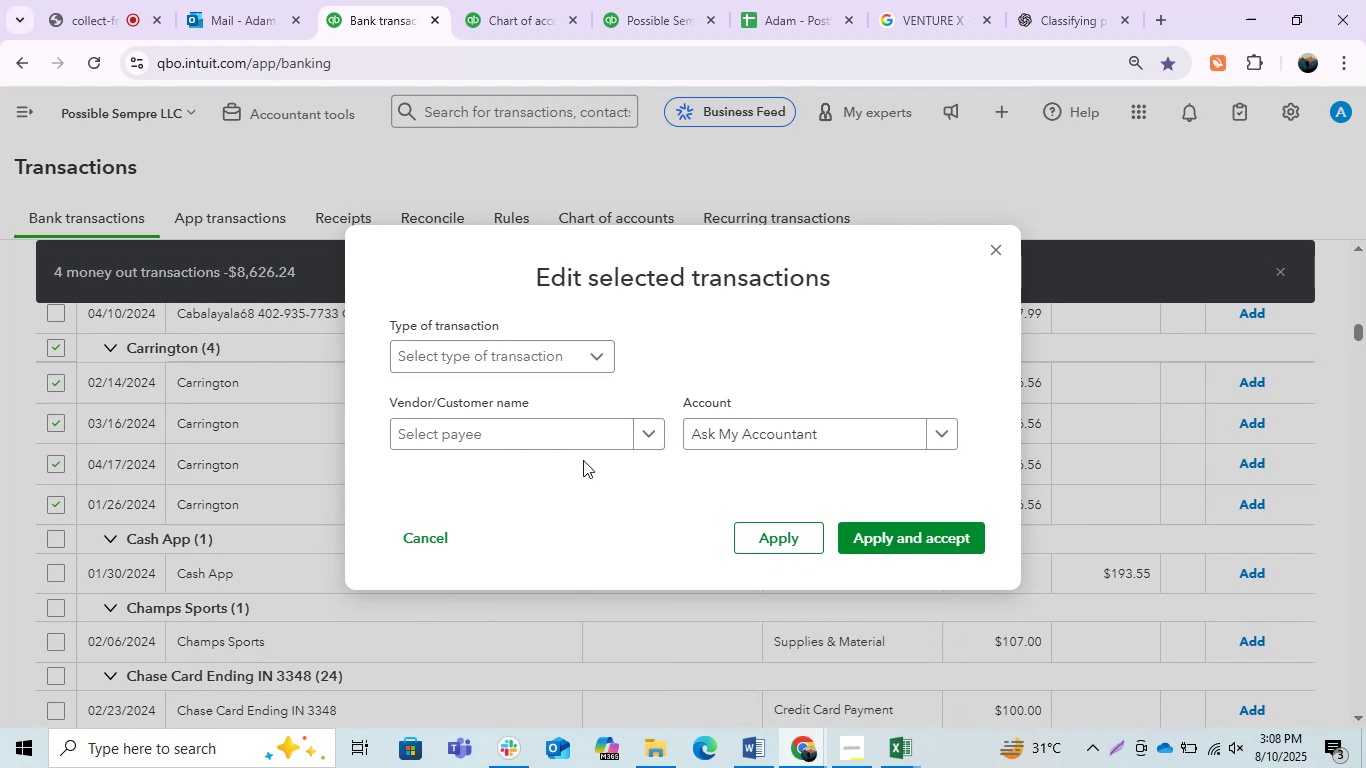 
left_click([512, 434])
 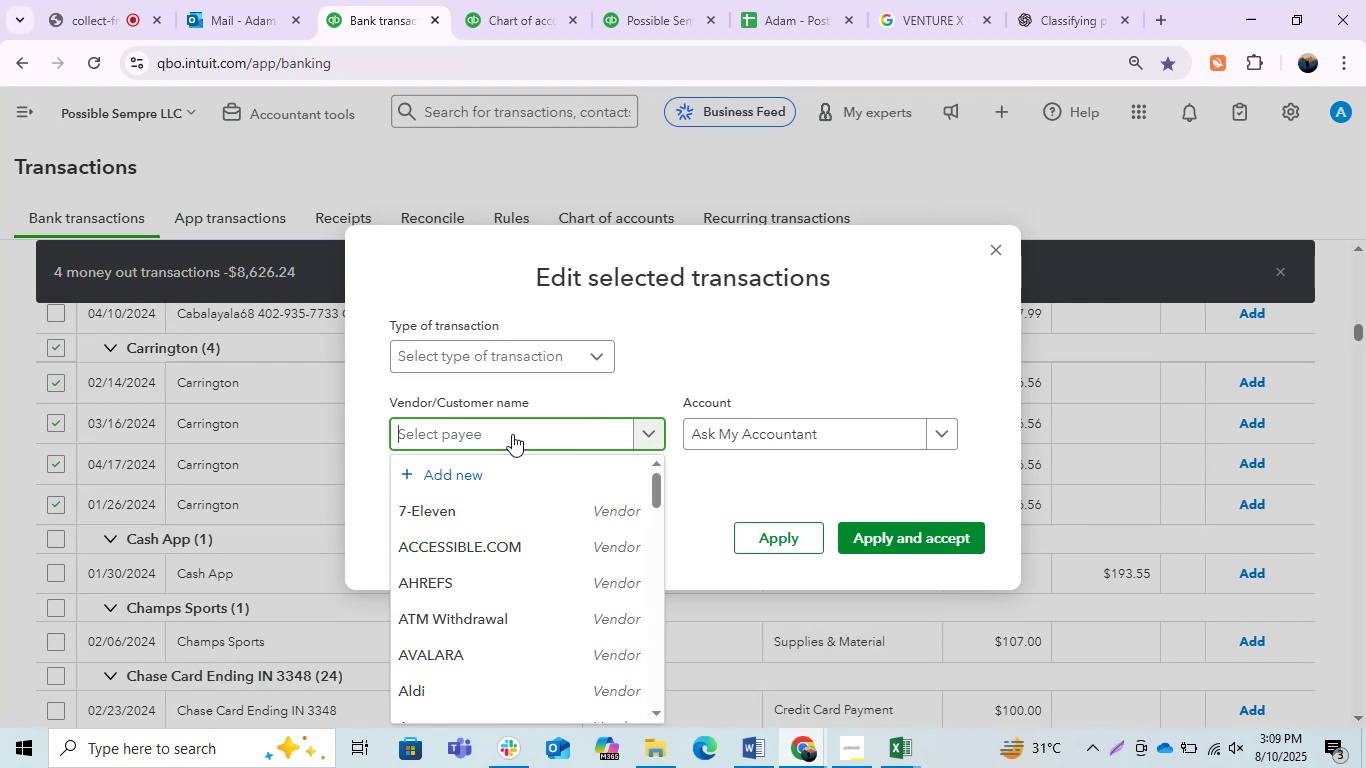 
type(carr)
key(Backspace)
key(Backspace)
key(Backspace)
key(Backspace)
key(Backspace)
type(Carrington)
 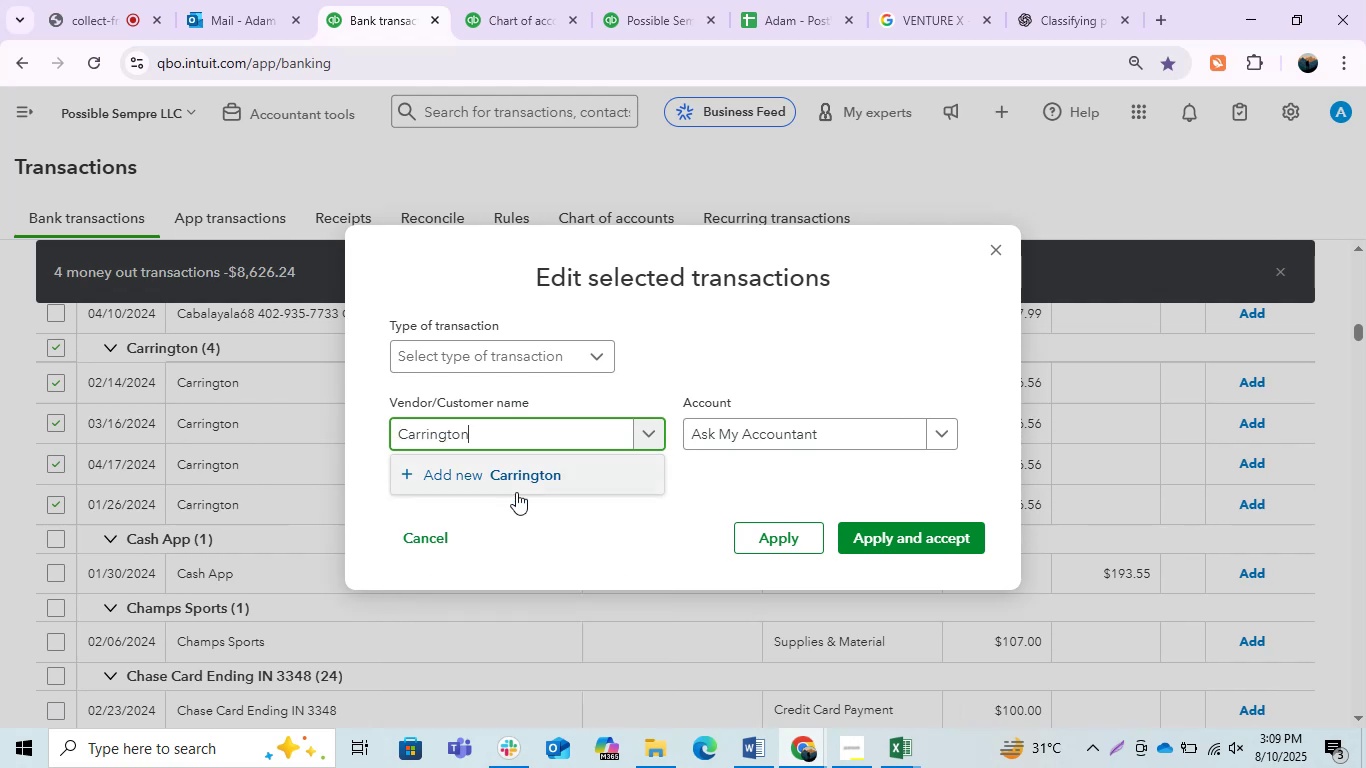 
left_click([494, 471])
 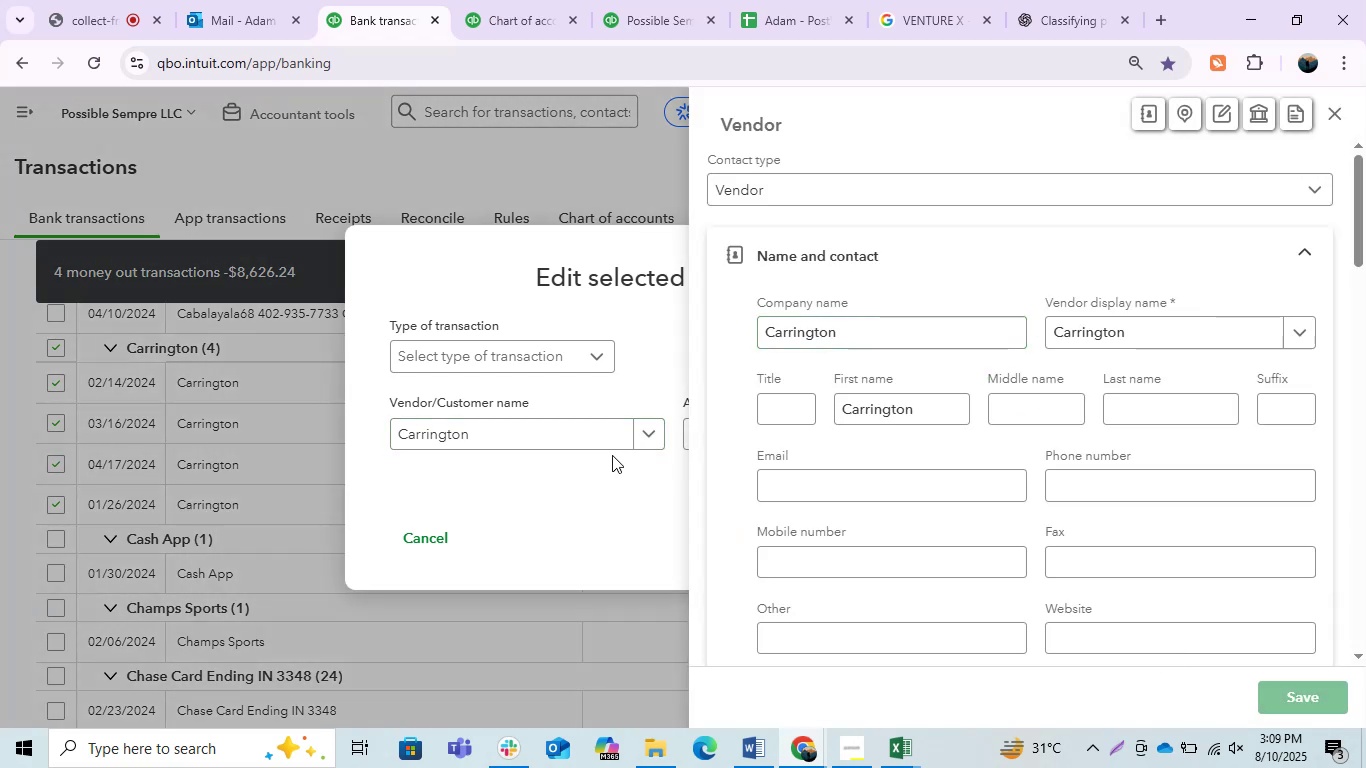 
wait(7.58)
 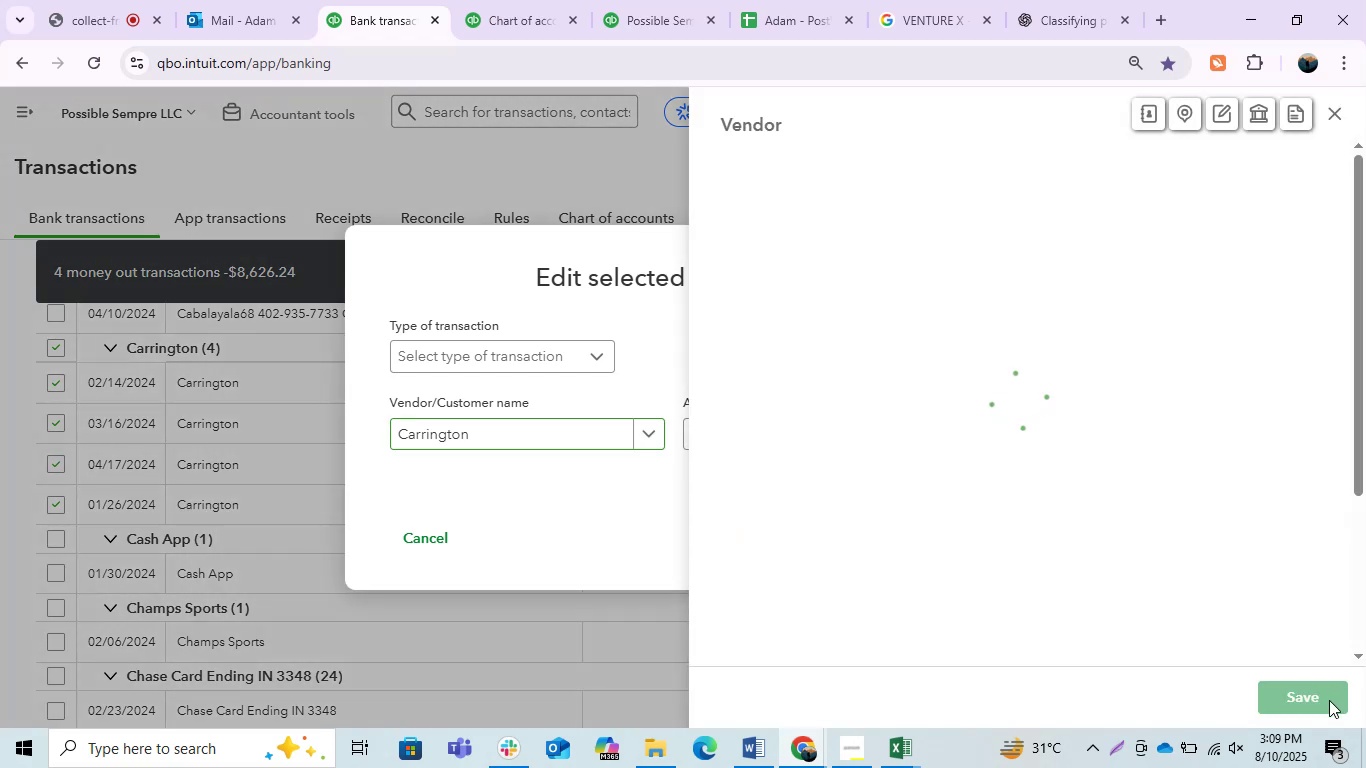 
left_click([771, 540])
 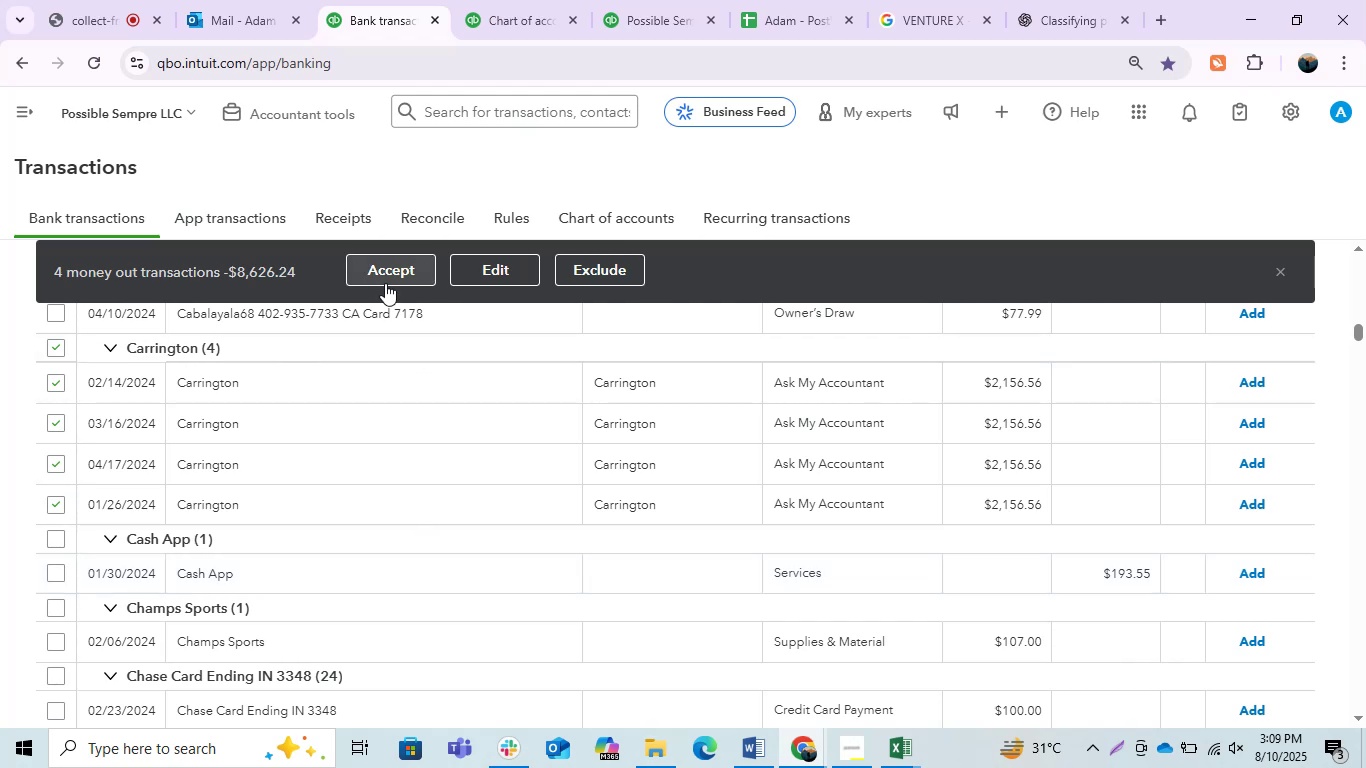 
left_click([369, 272])
 